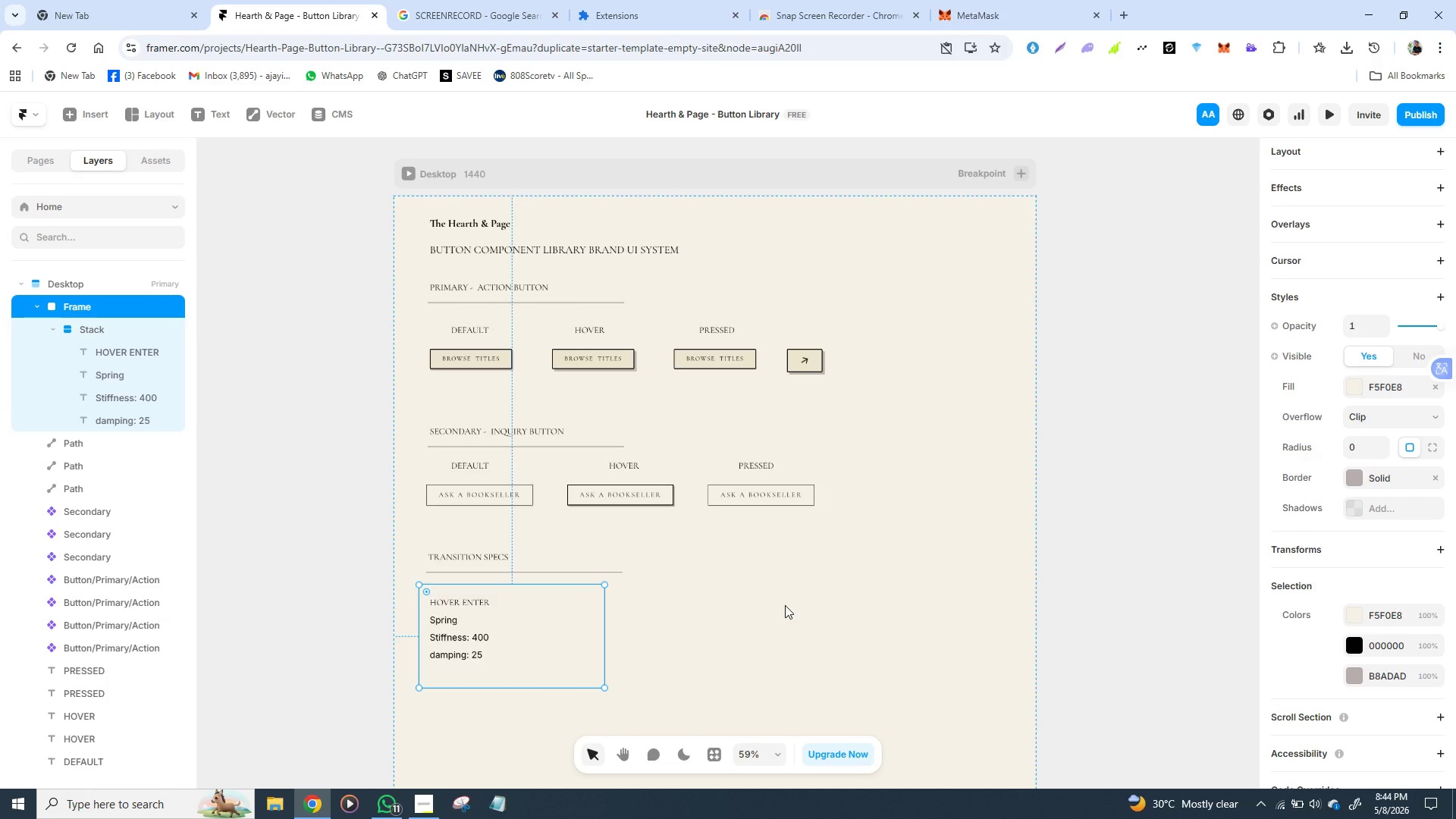 
key(Control+D)
 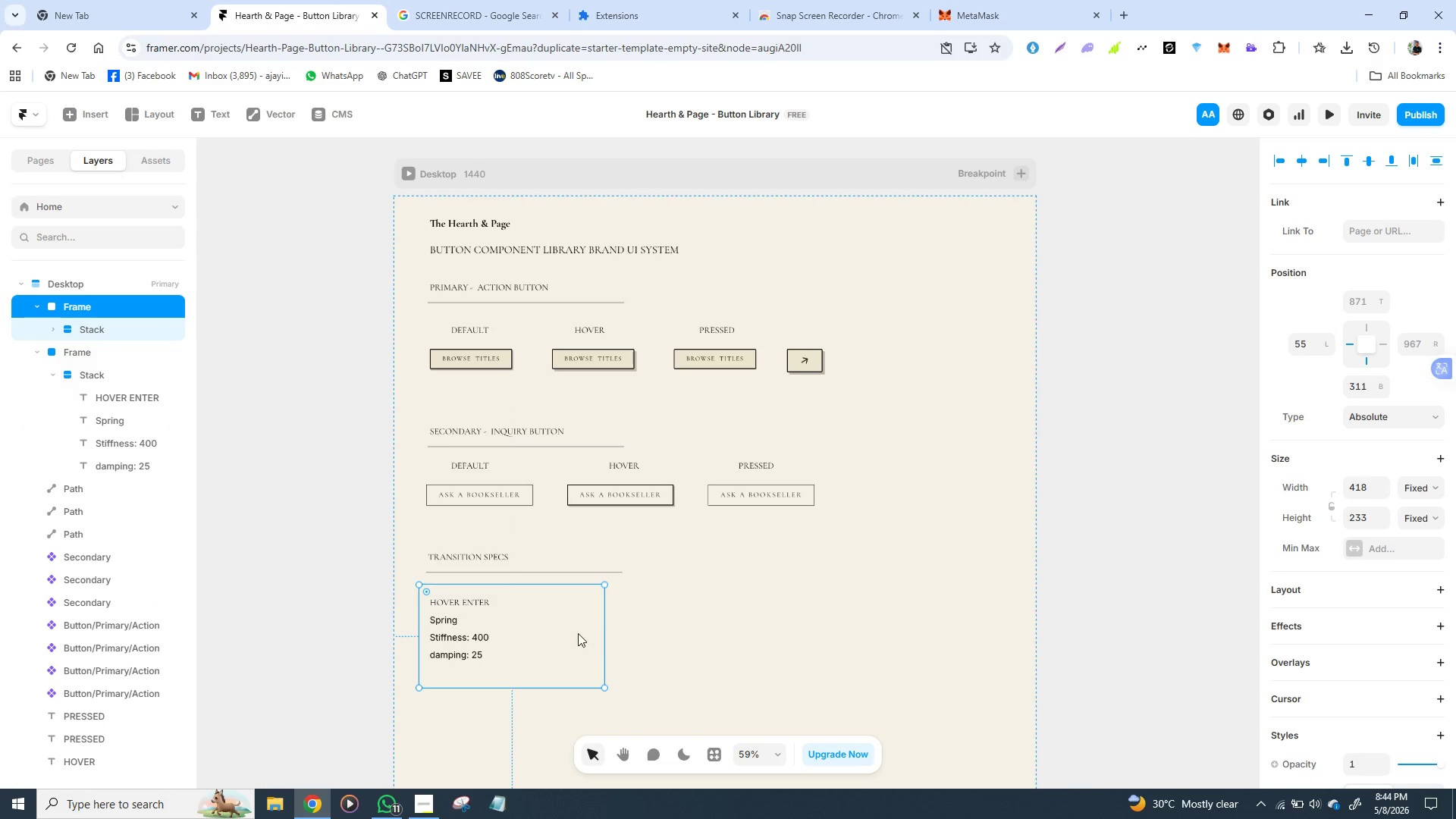 
left_click_drag(start_coordinate=[571, 629], to_coordinate=[778, 628])
 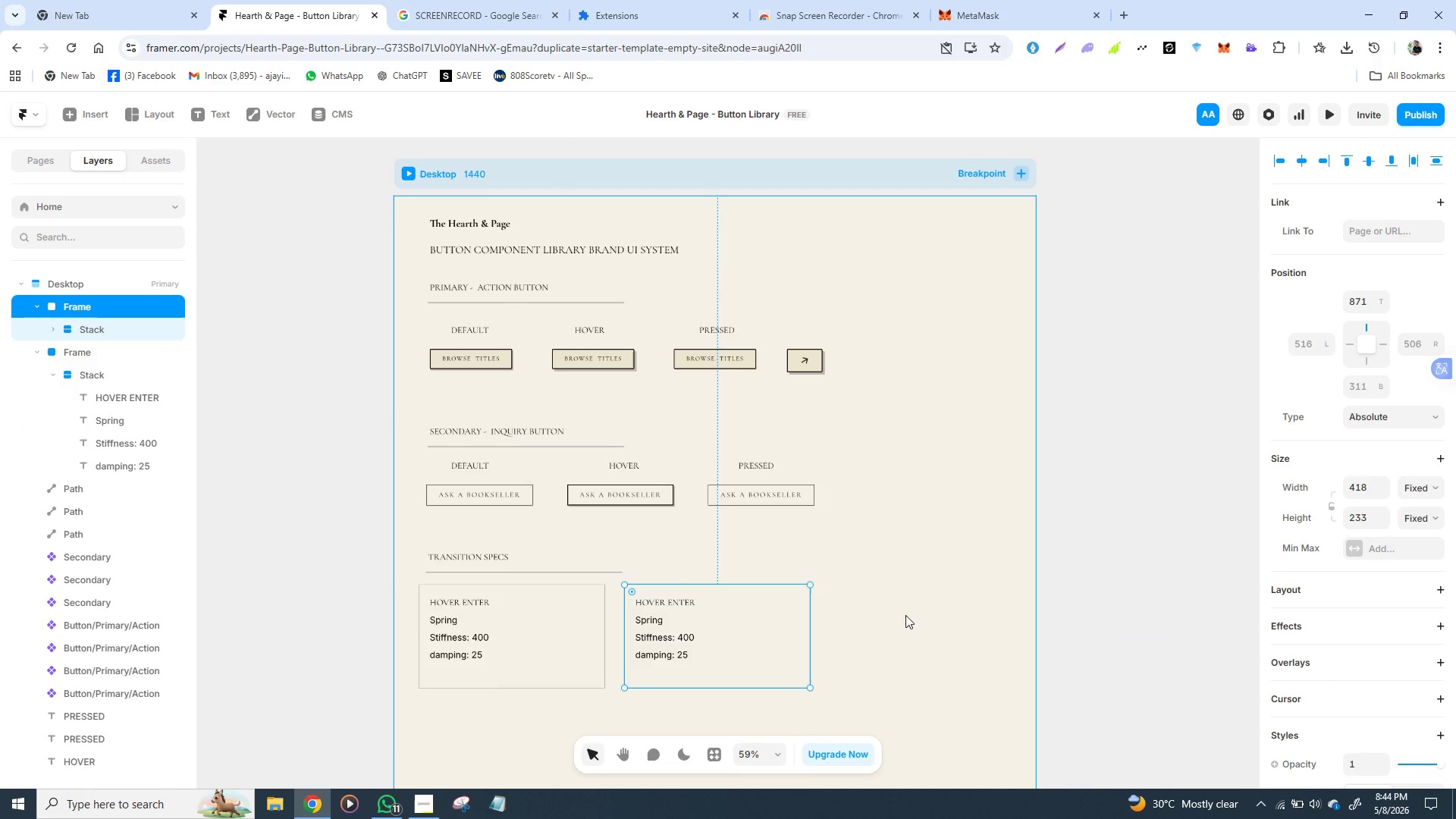 
key(Control+D)
 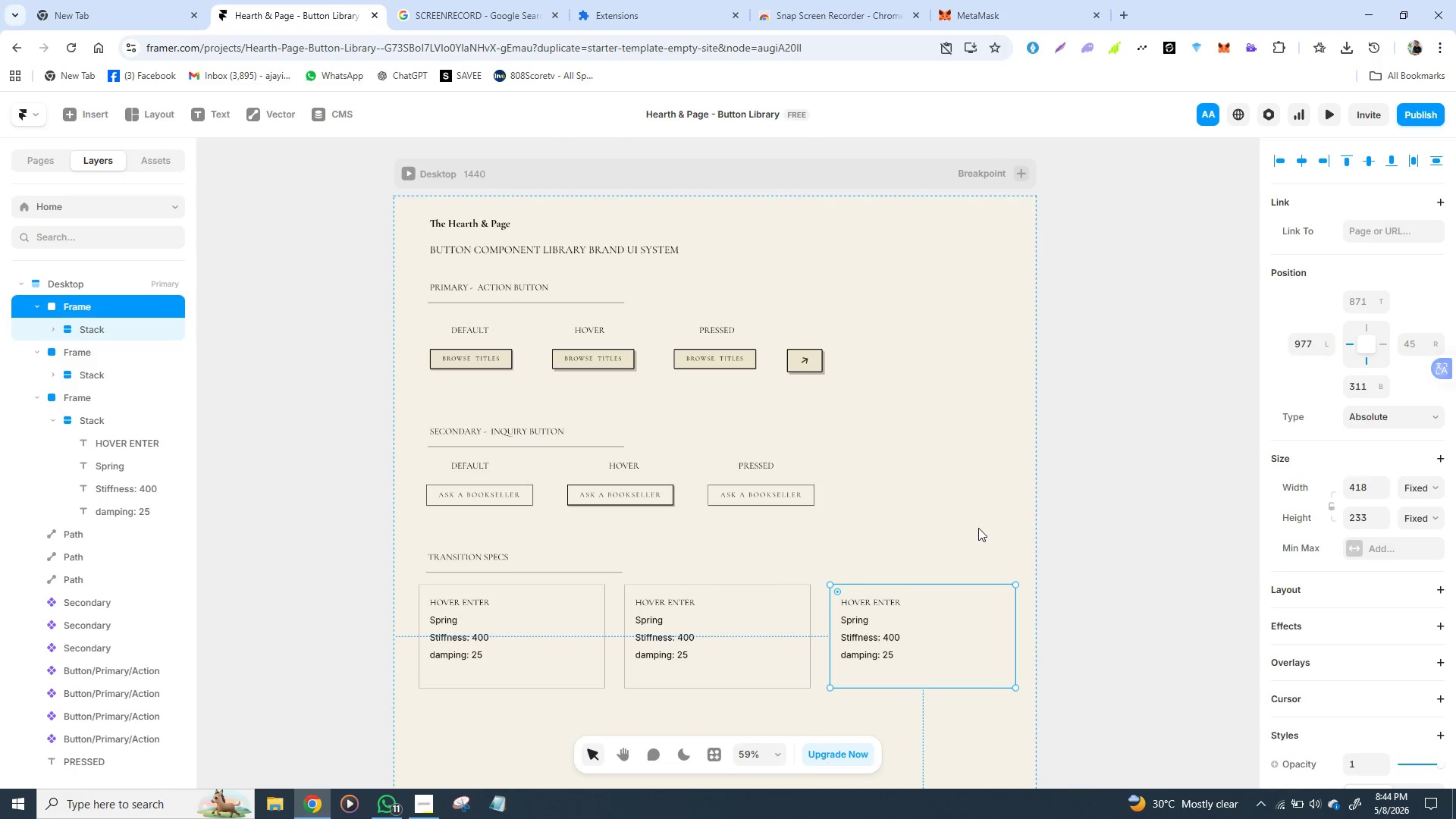 
left_click([971, 514])
 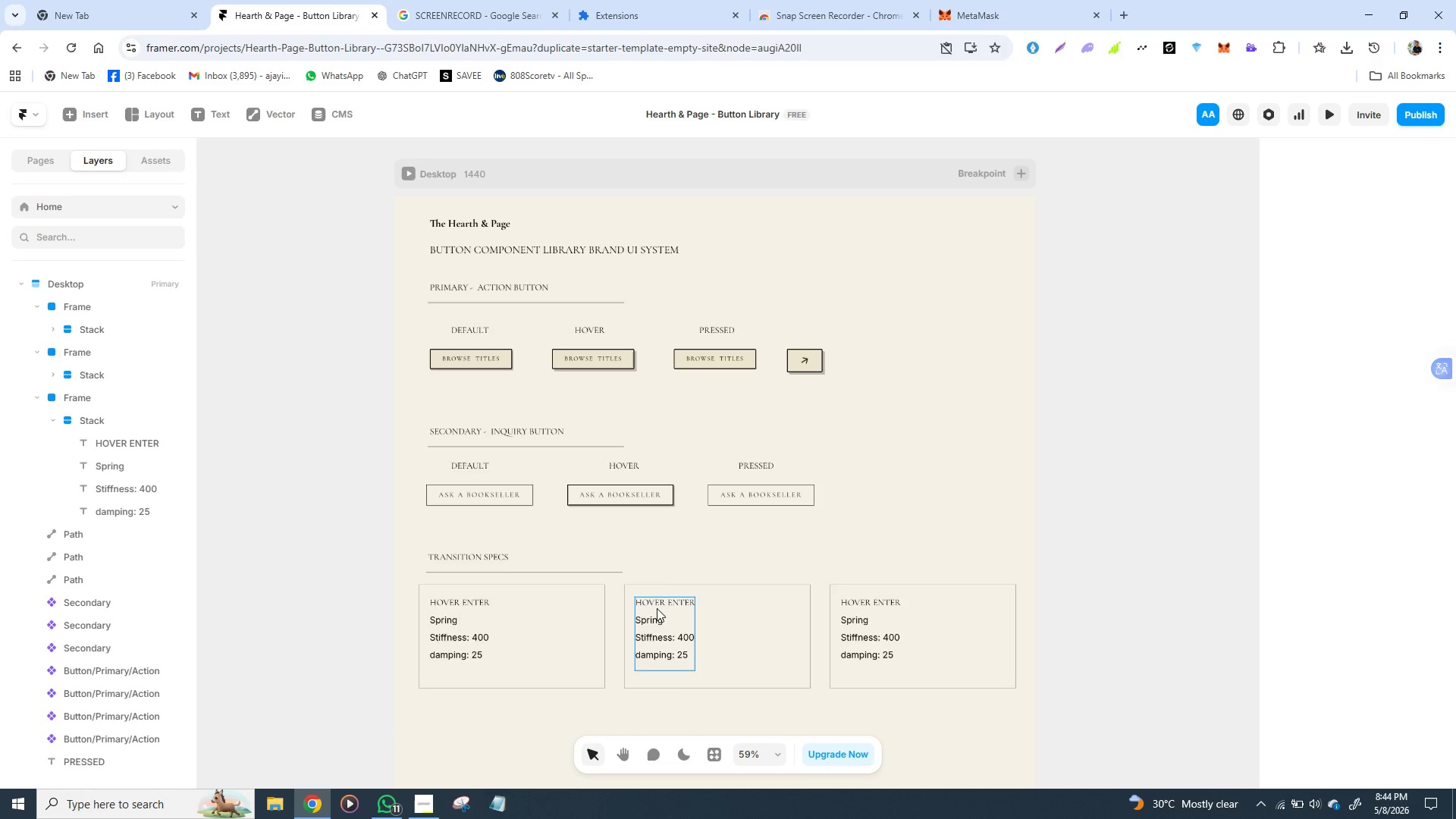 
wait(6.41)
 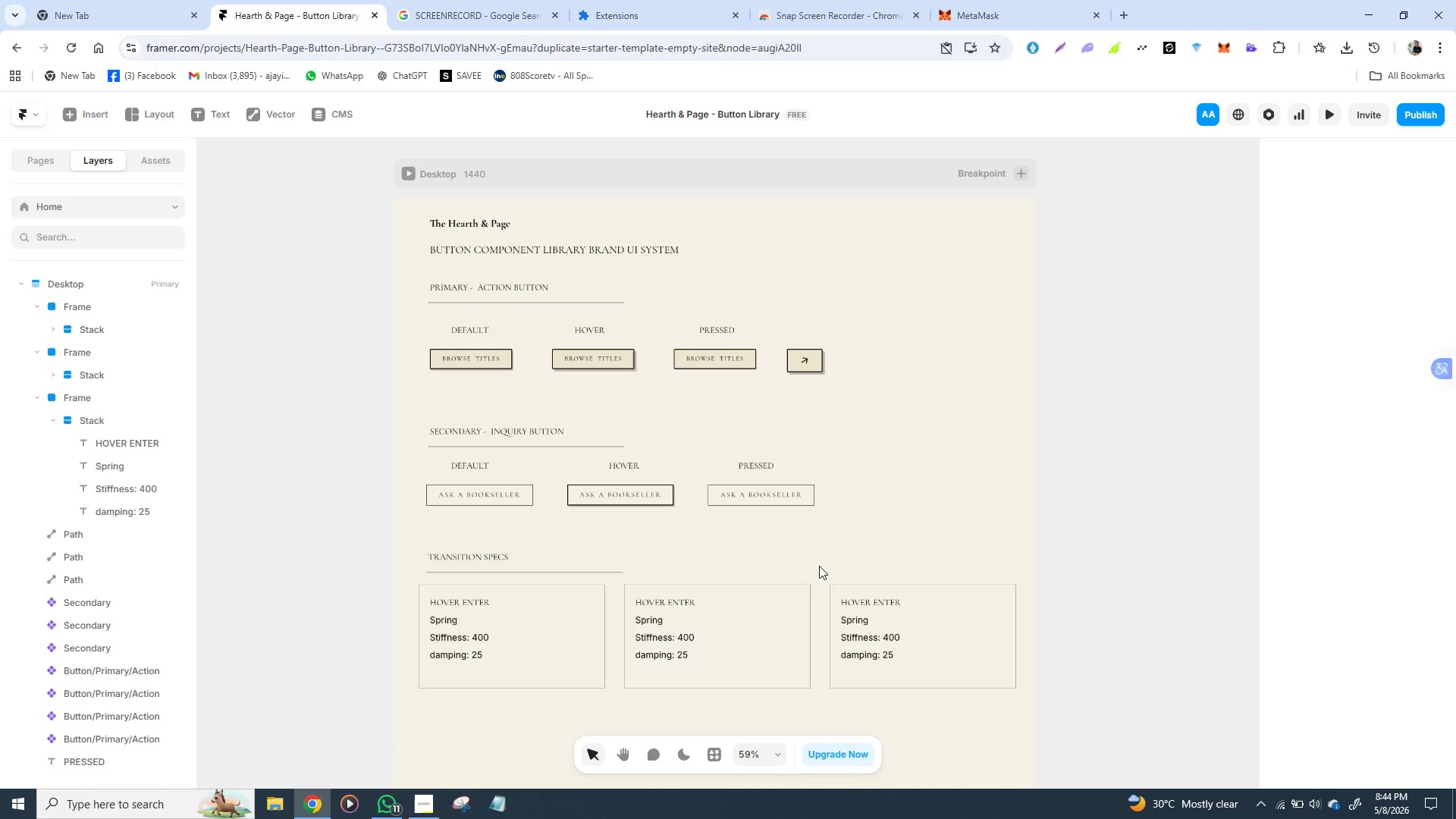 
double_click([667, 600])
 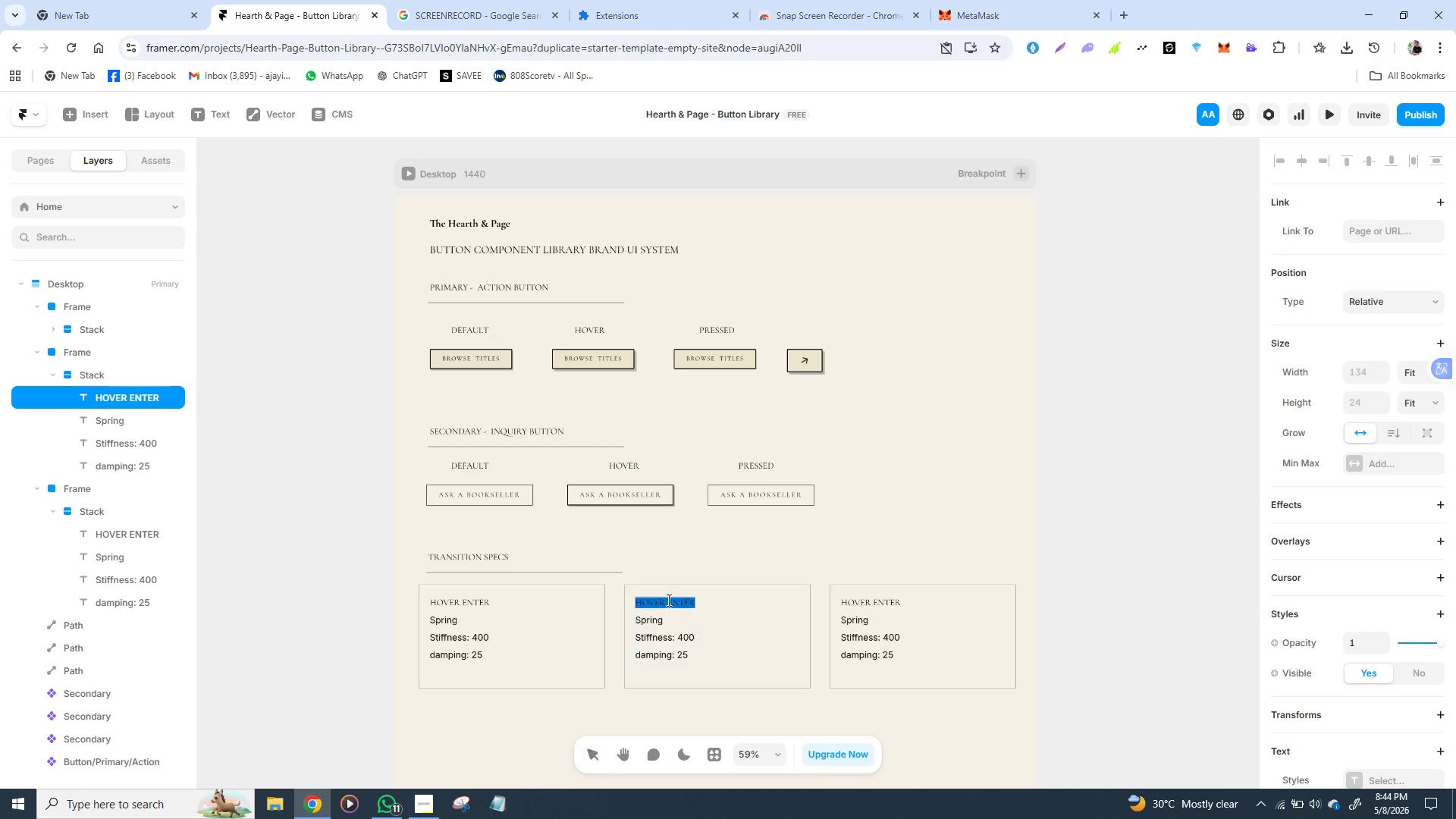 
triple_click([667, 600])
 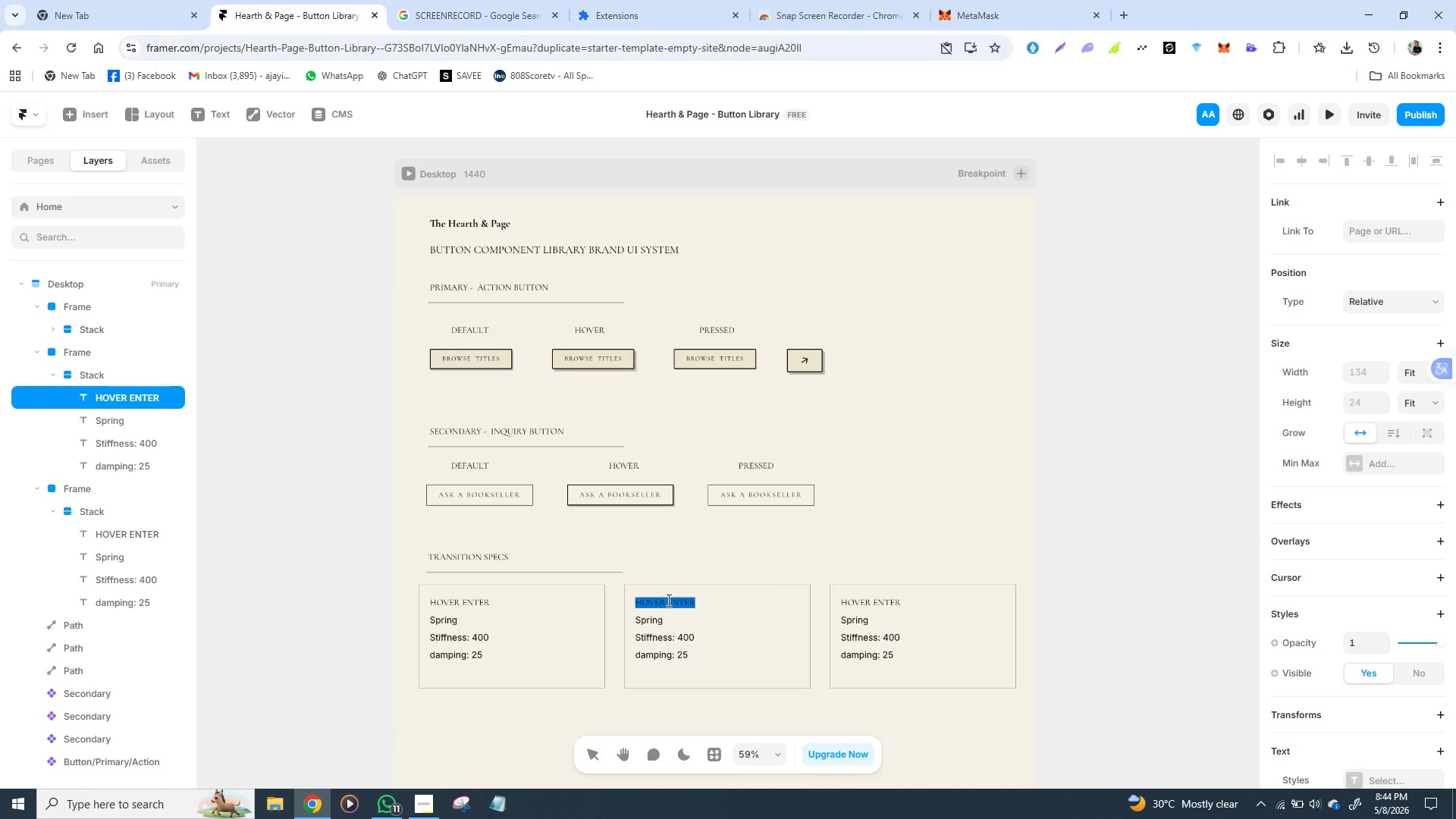 
triple_click([667, 600])
 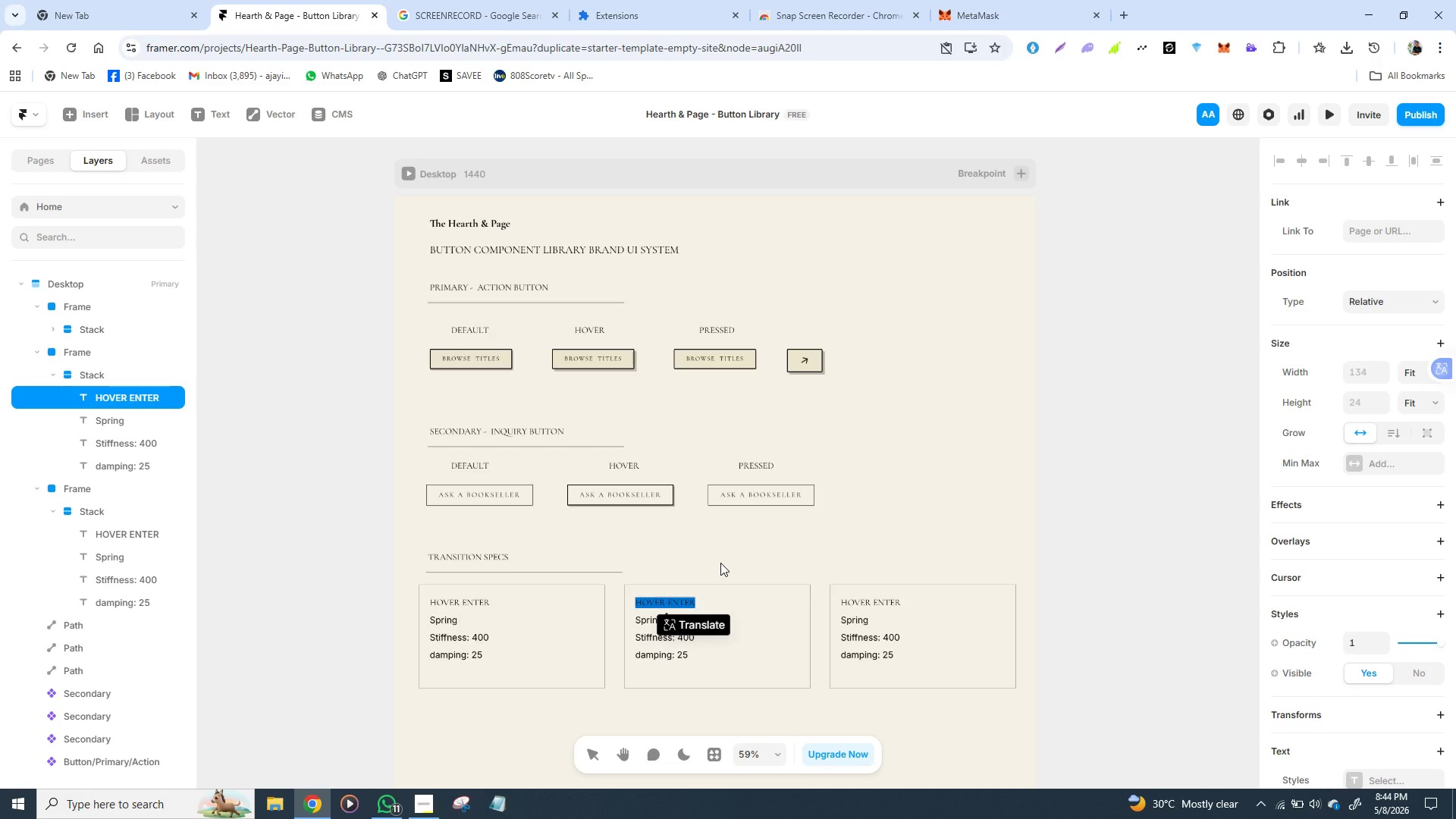 
wait(6.19)
 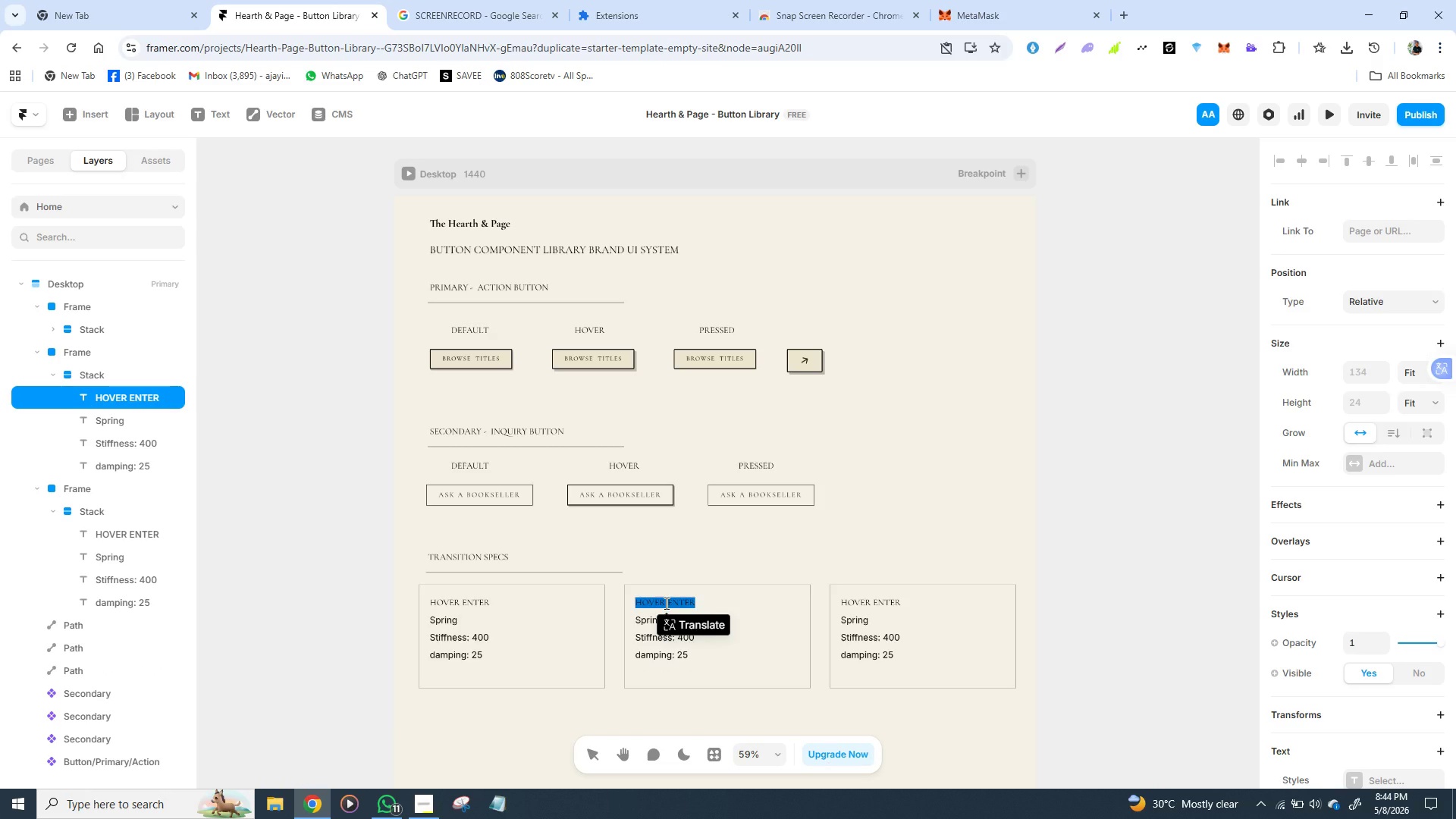 
type(PRESS DOWN)
 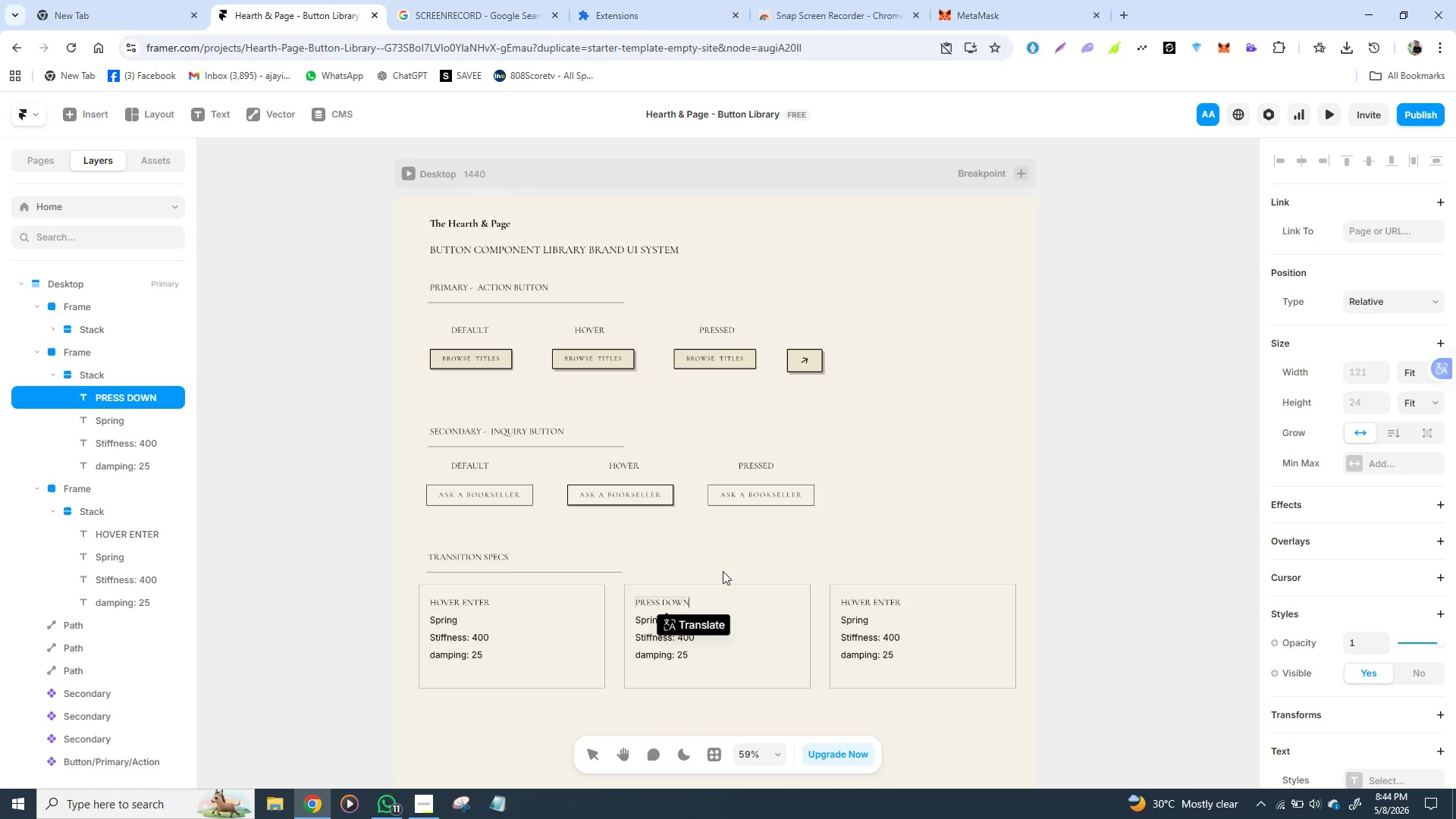 
left_click([761, 543])
 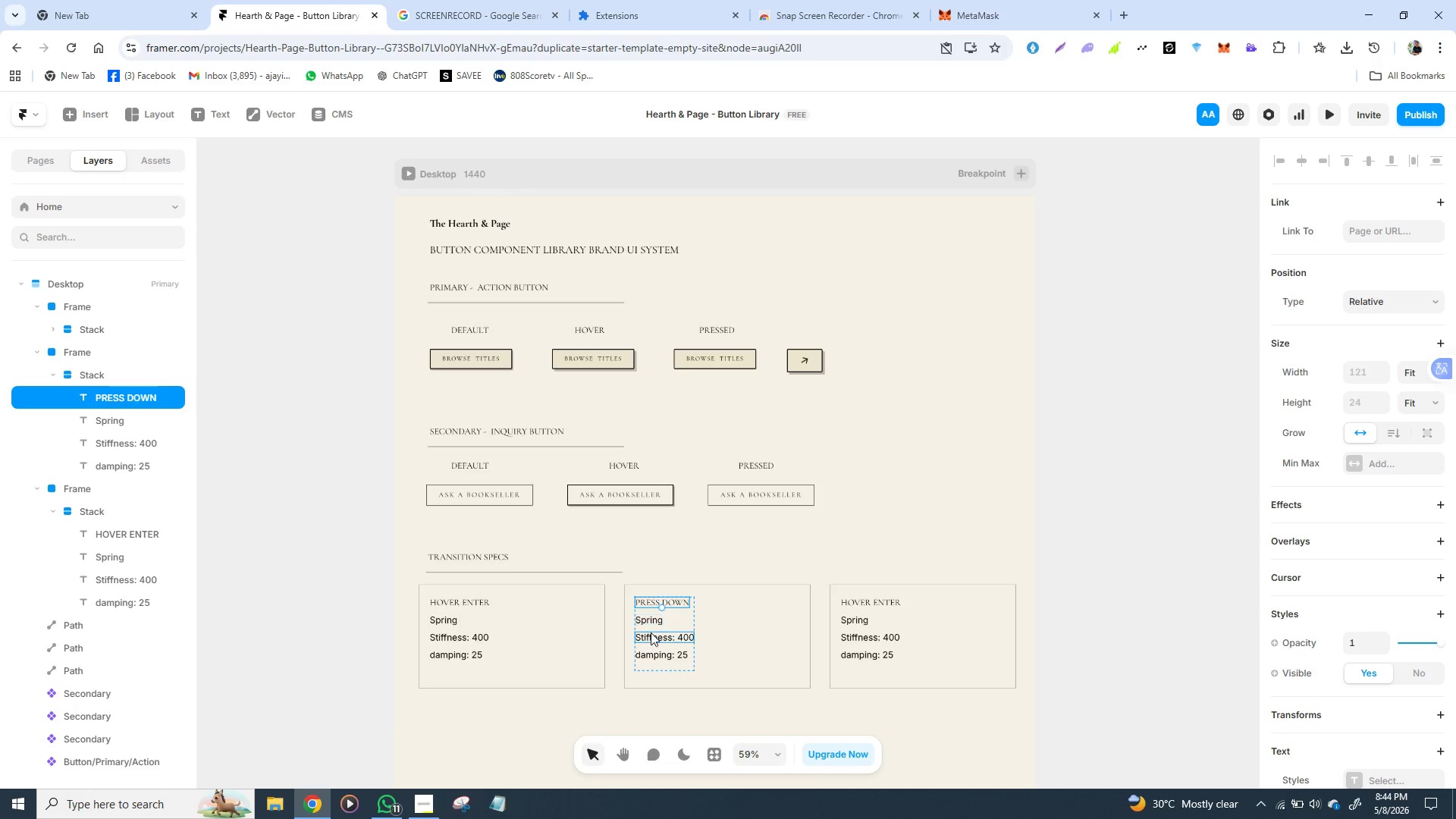 
wait(5.31)
 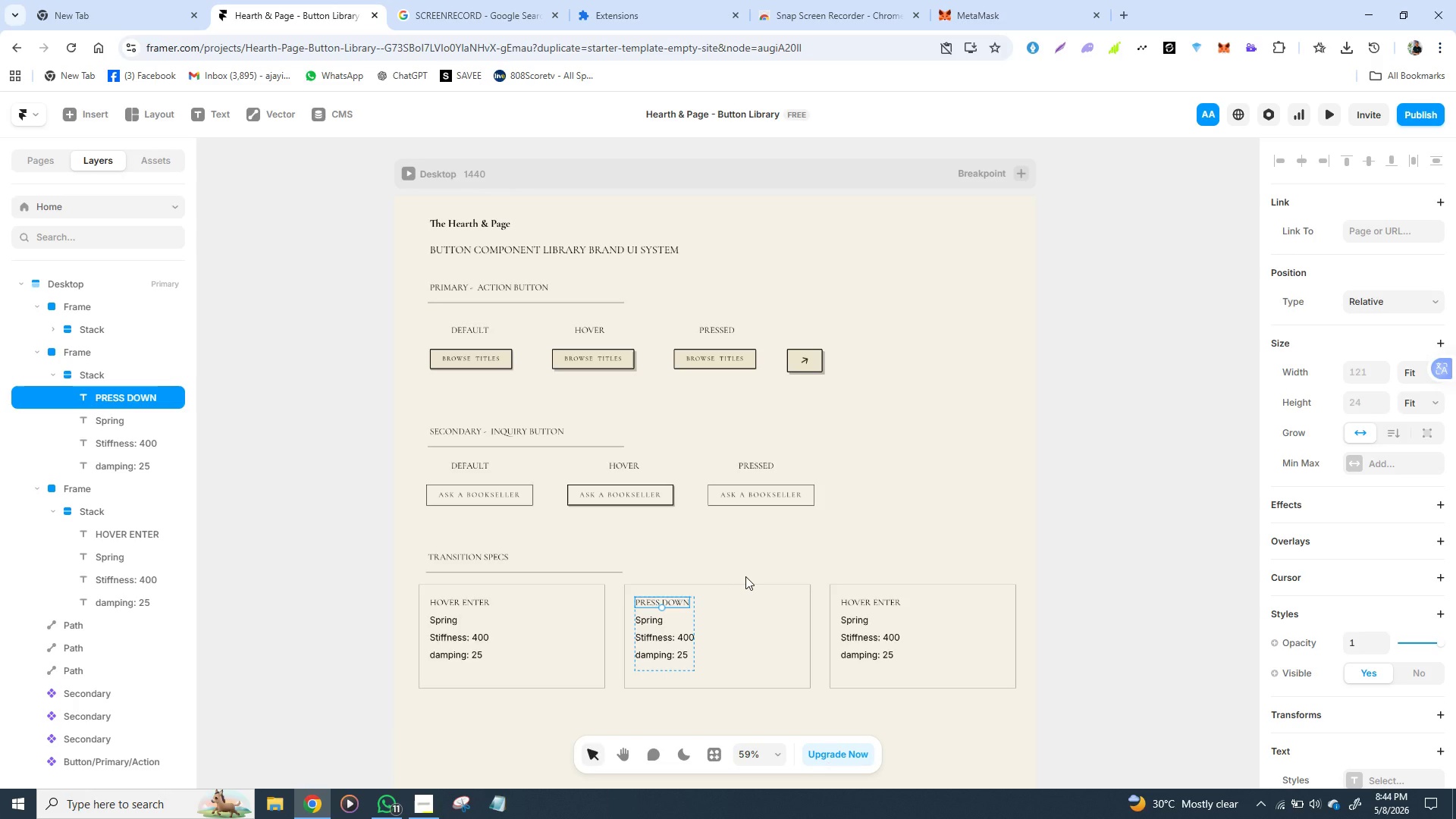 
double_click([689, 634])
 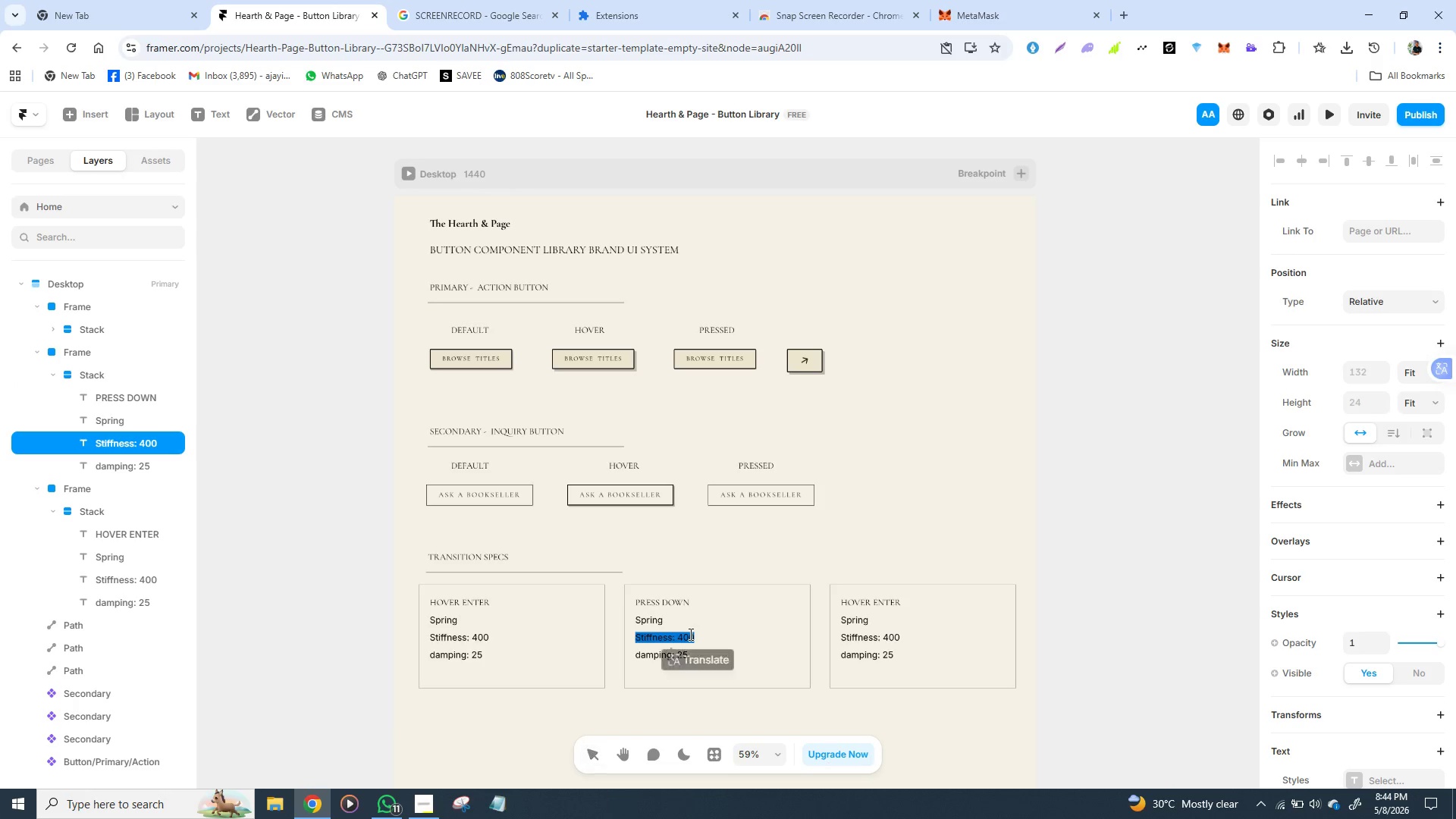 
triple_click([689, 634])
 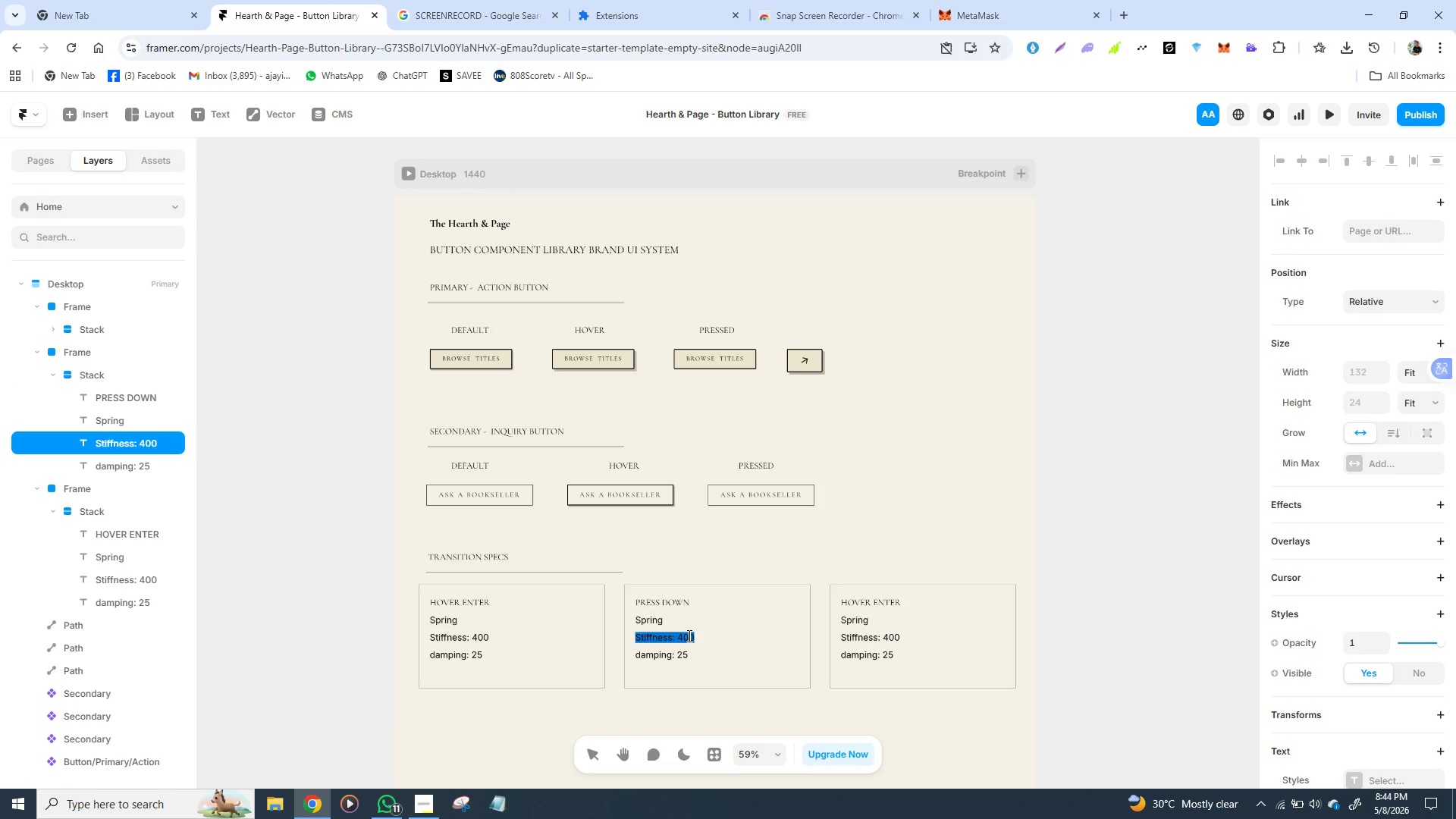 
left_click([688, 635])
 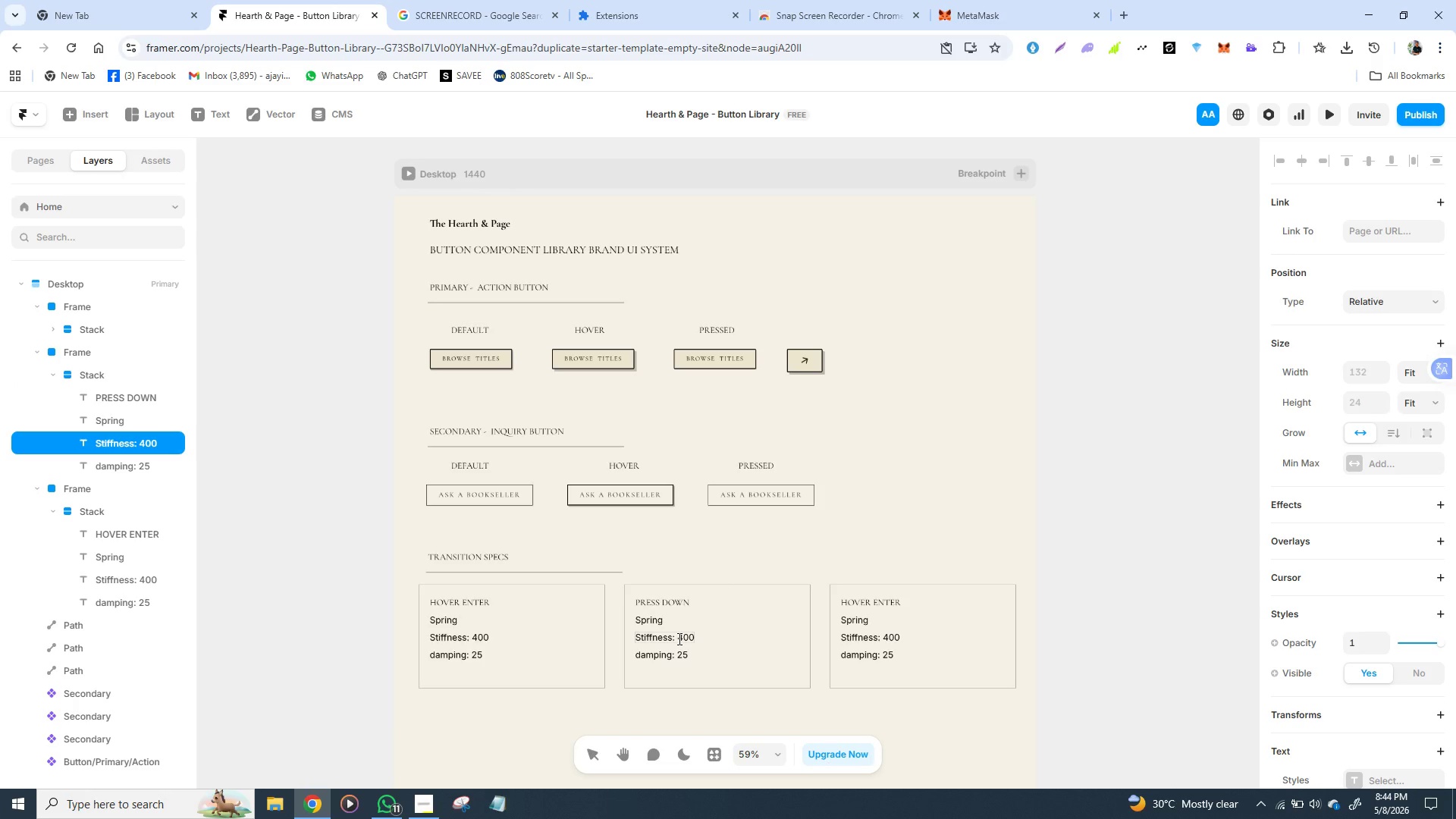 
left_click_drag(start_coordinate=[678, 639], to_coordinate=[695, 635])
 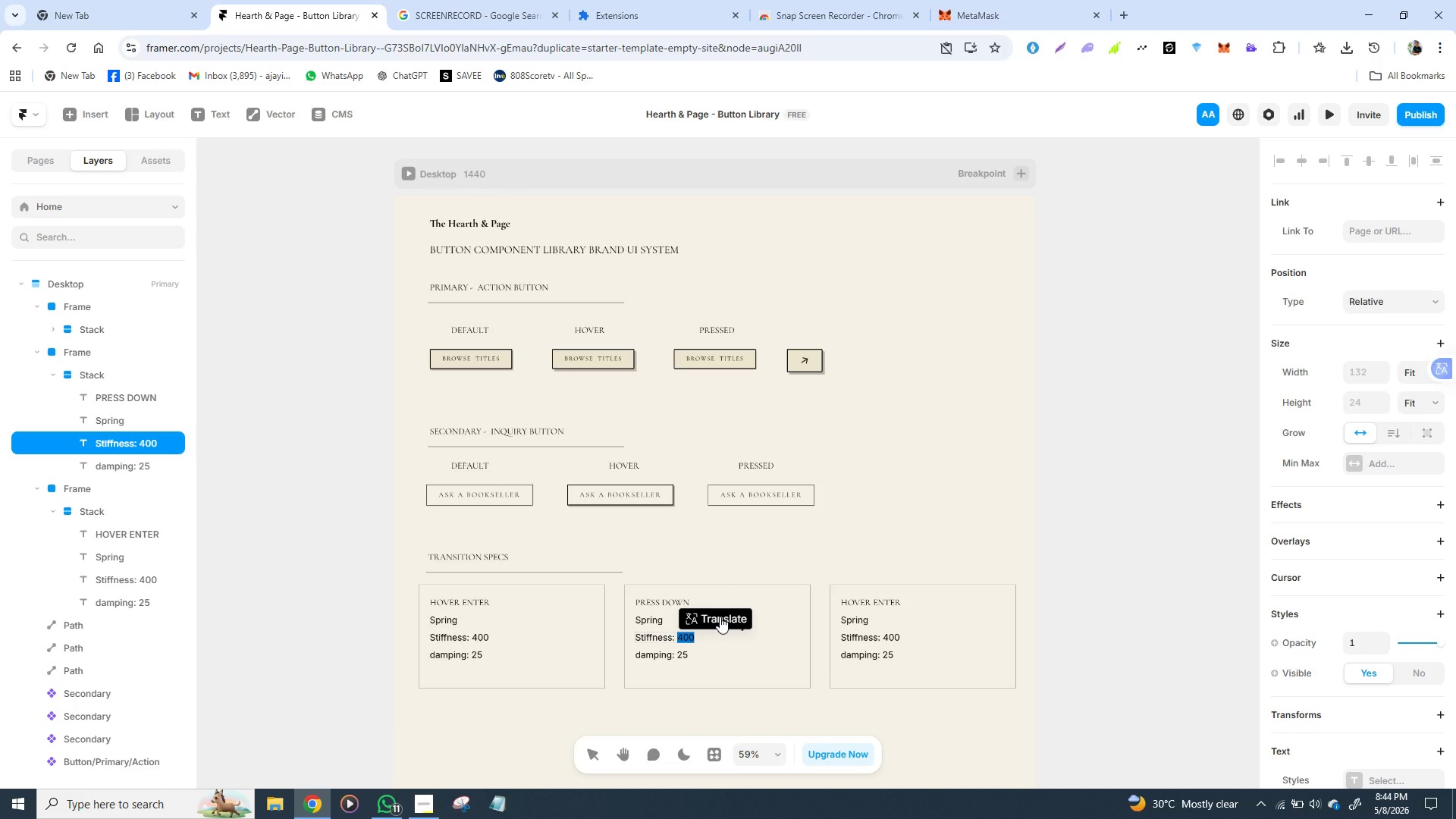 
type(600)
 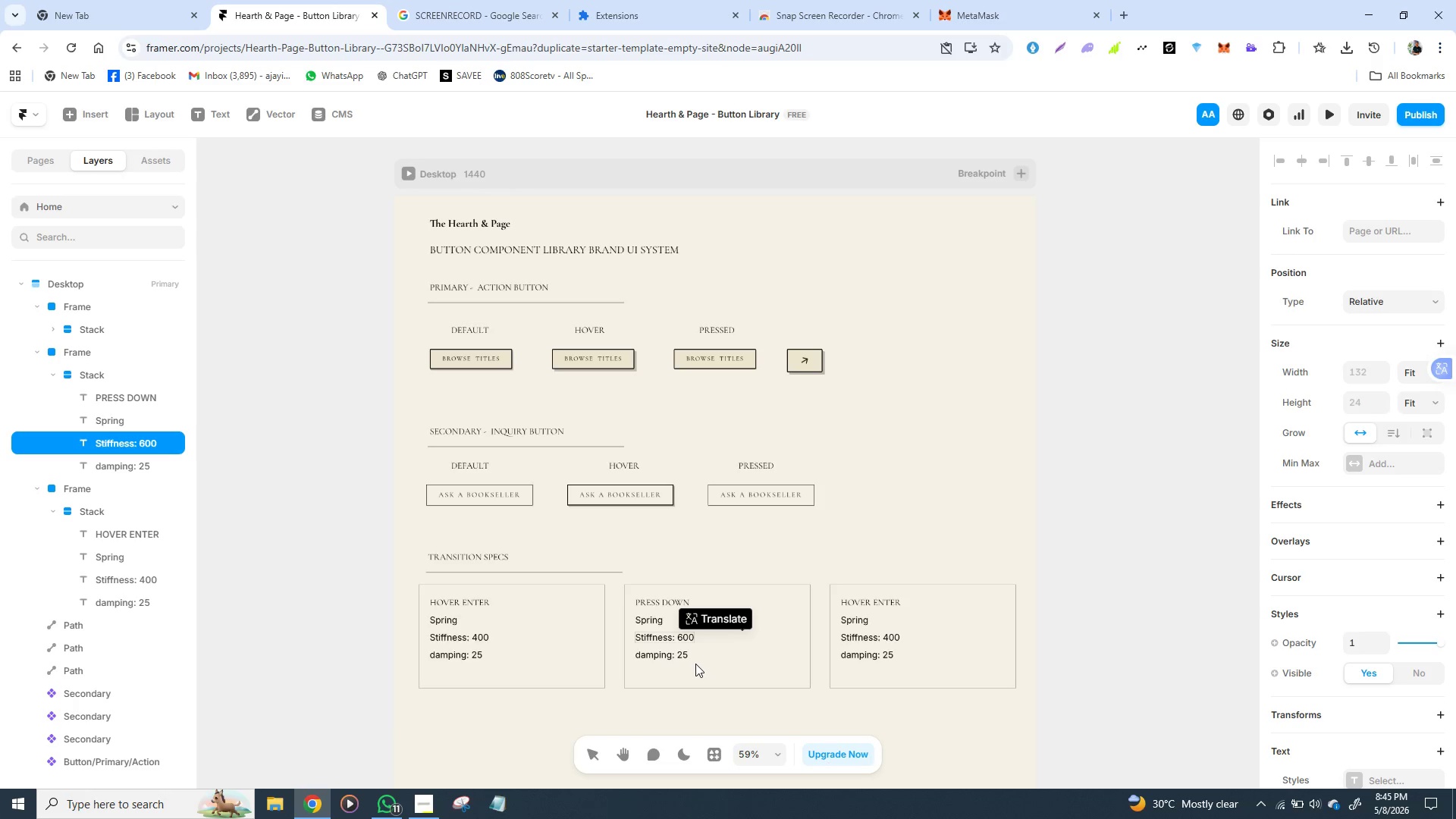 
left_click([689, 657])
 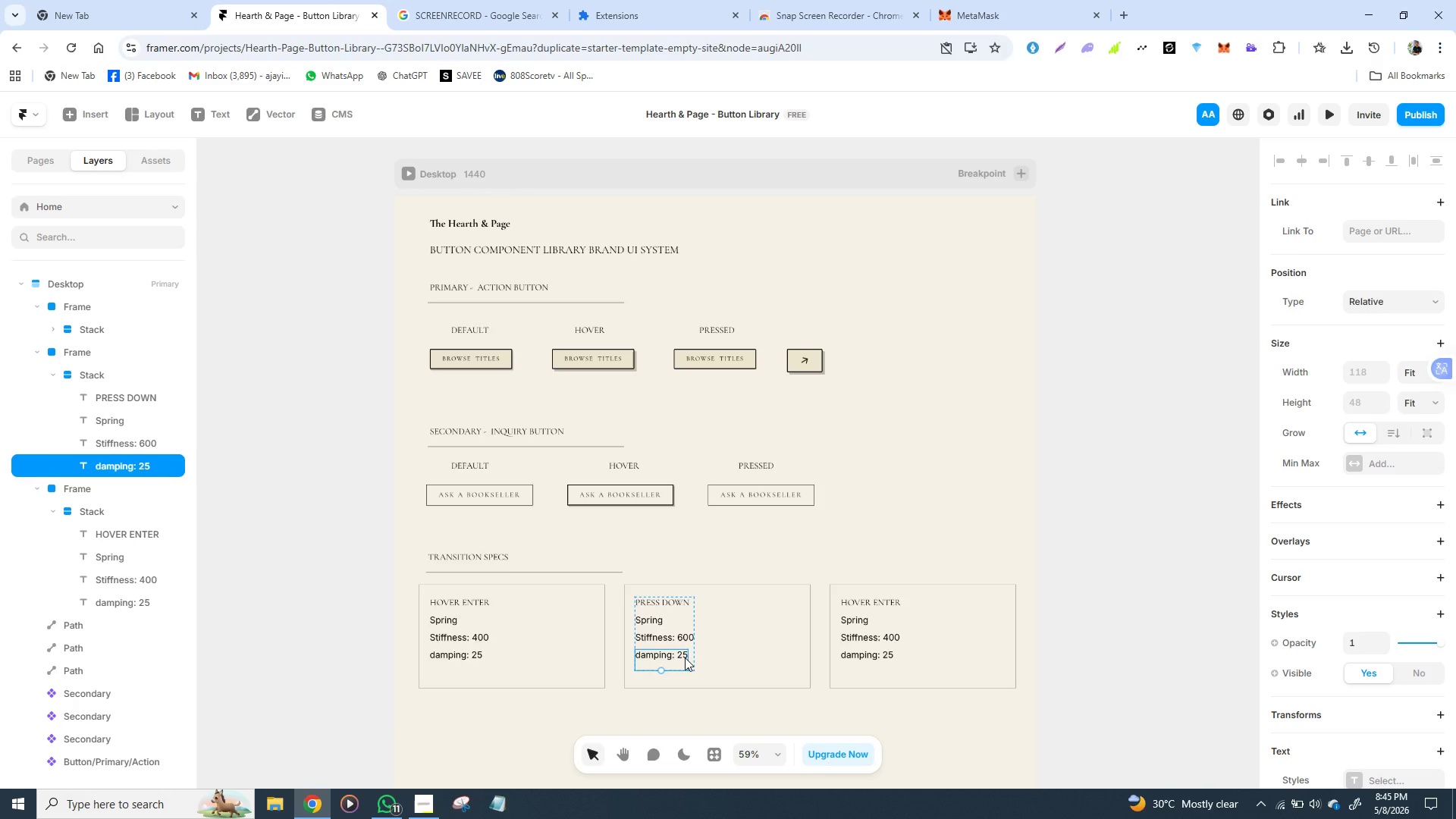 
double_click([685, 657])
 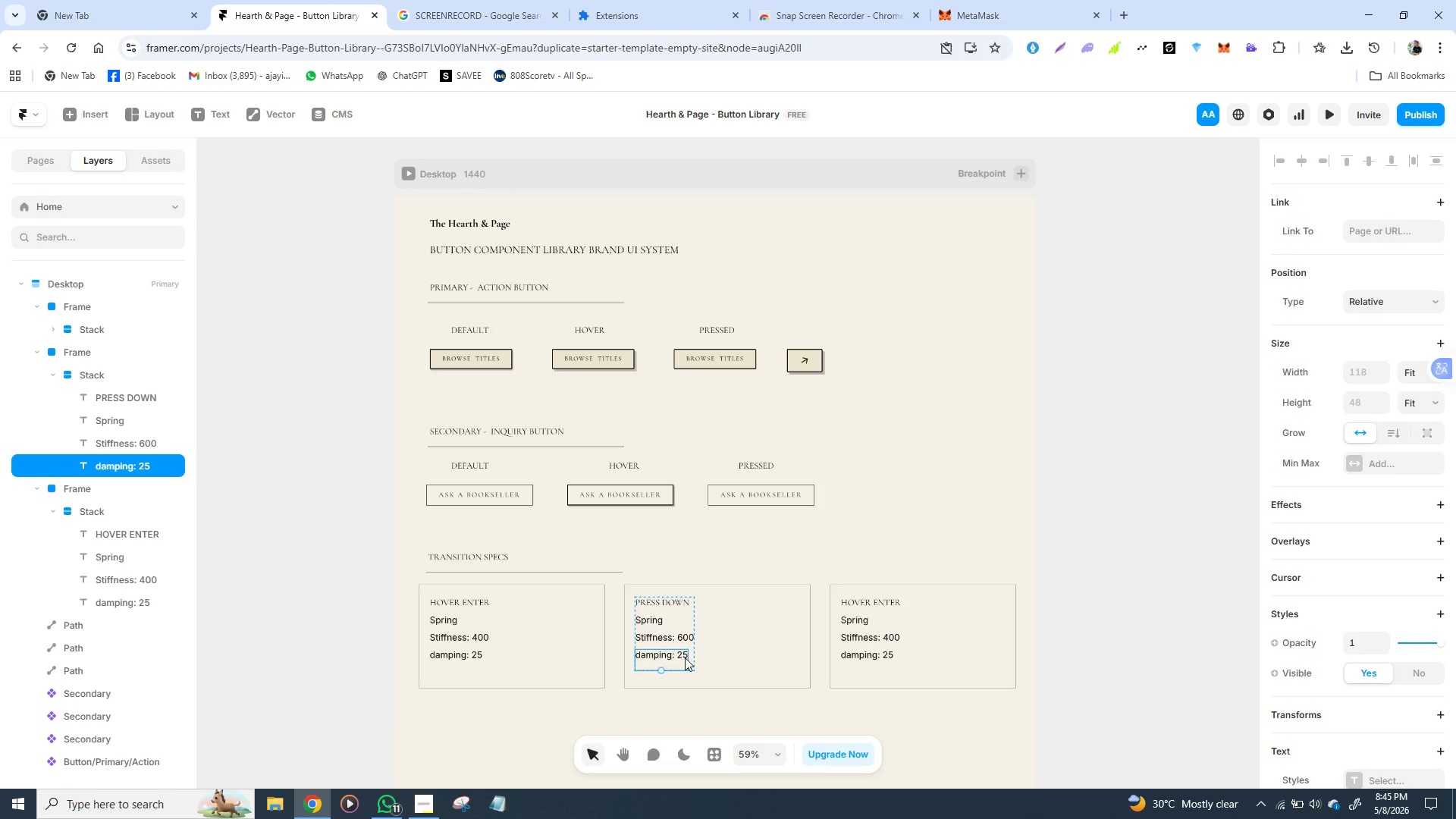 
triple_click([685, 657])
 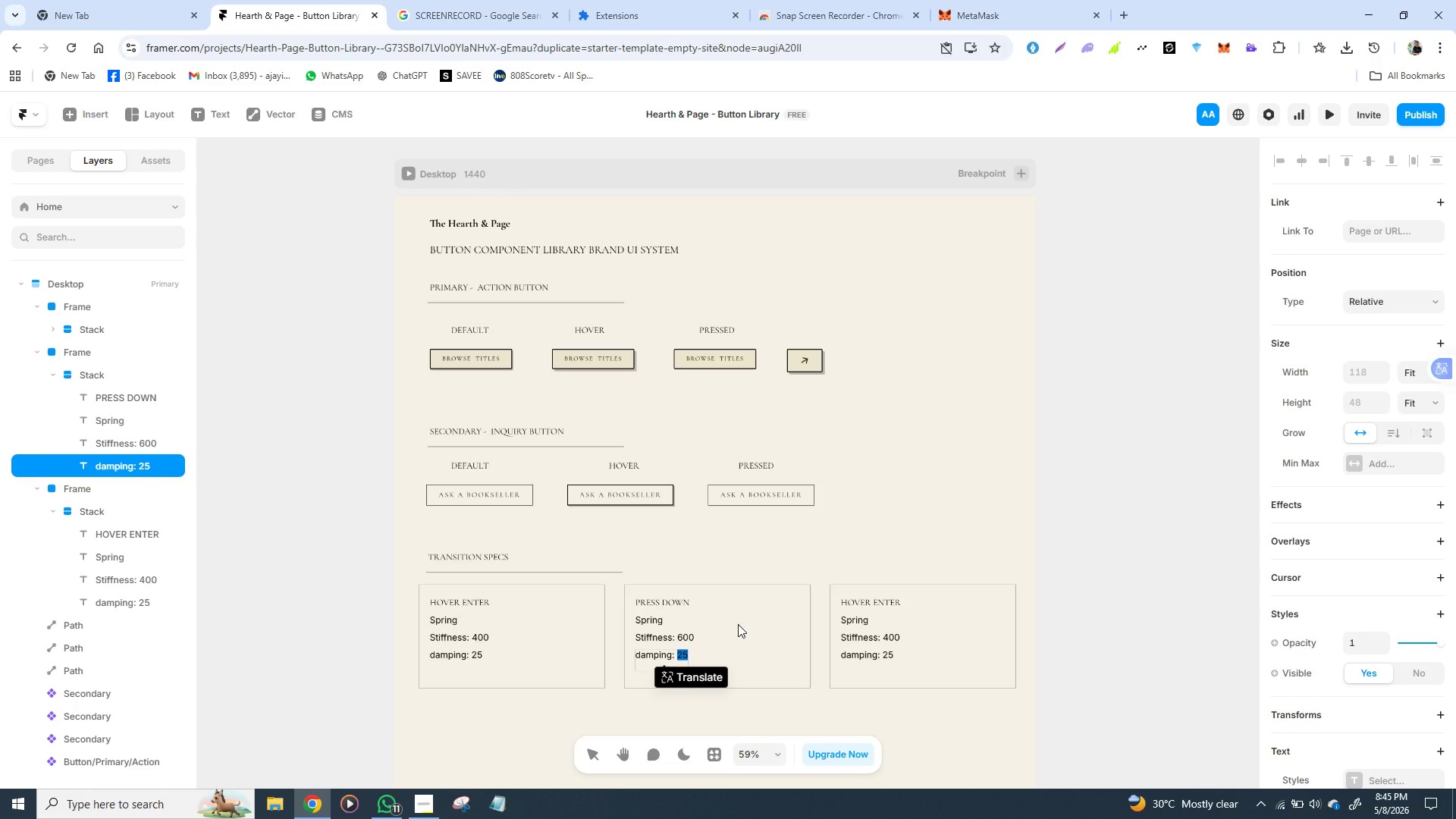 
type(20)
 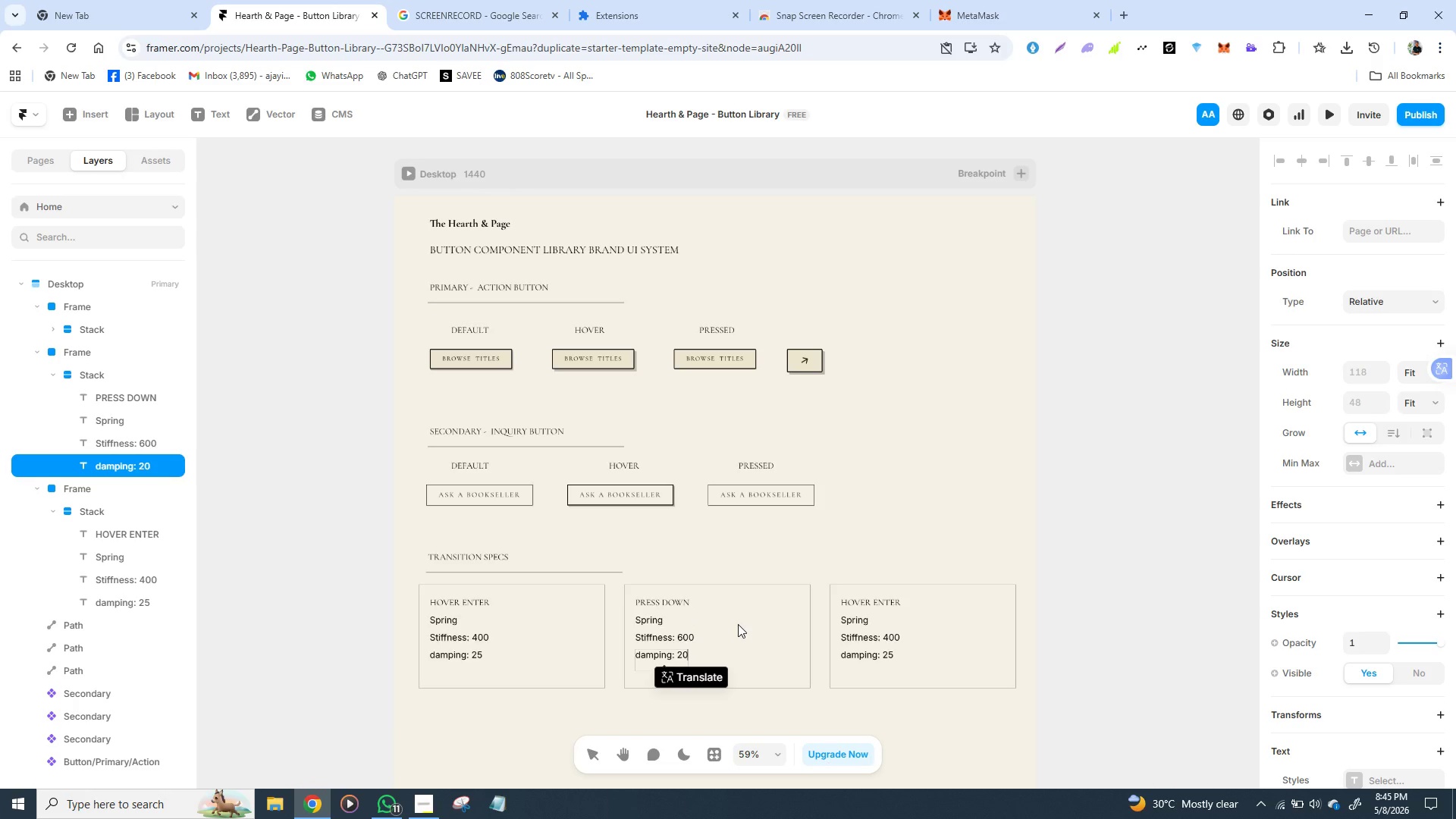 
key(Enter)
 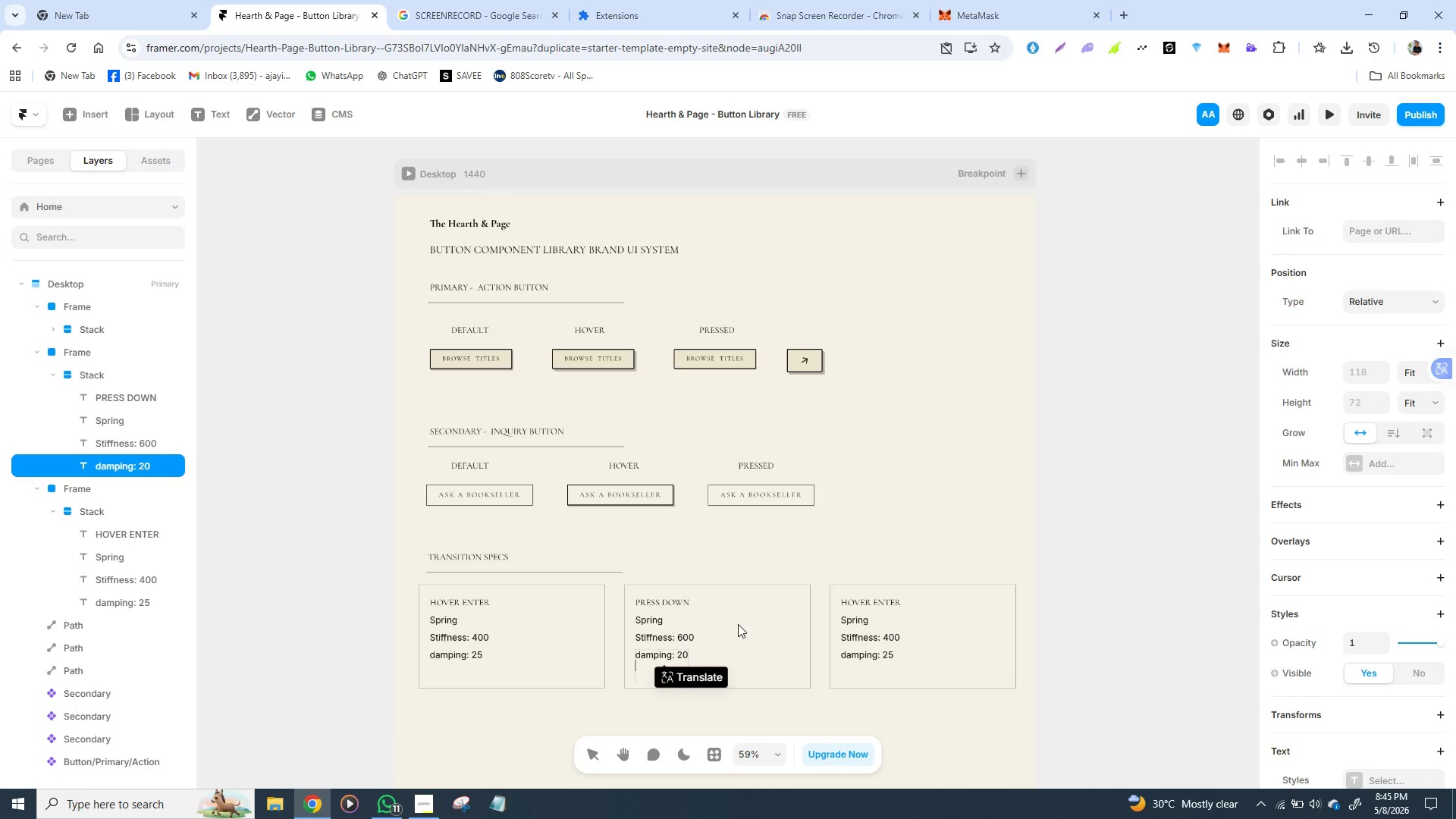 
key(Backspace)
 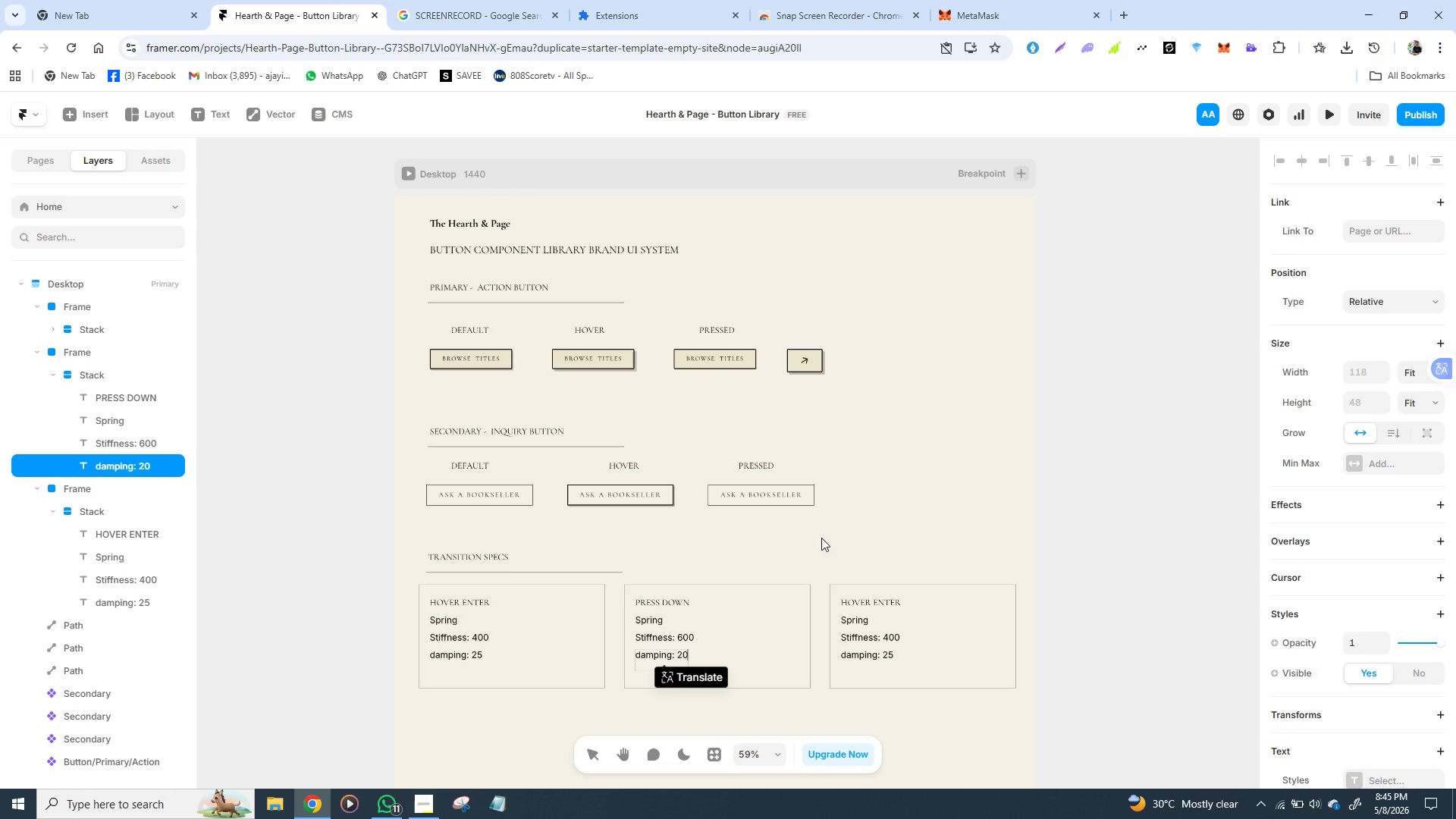 
left_click([824, 534])
 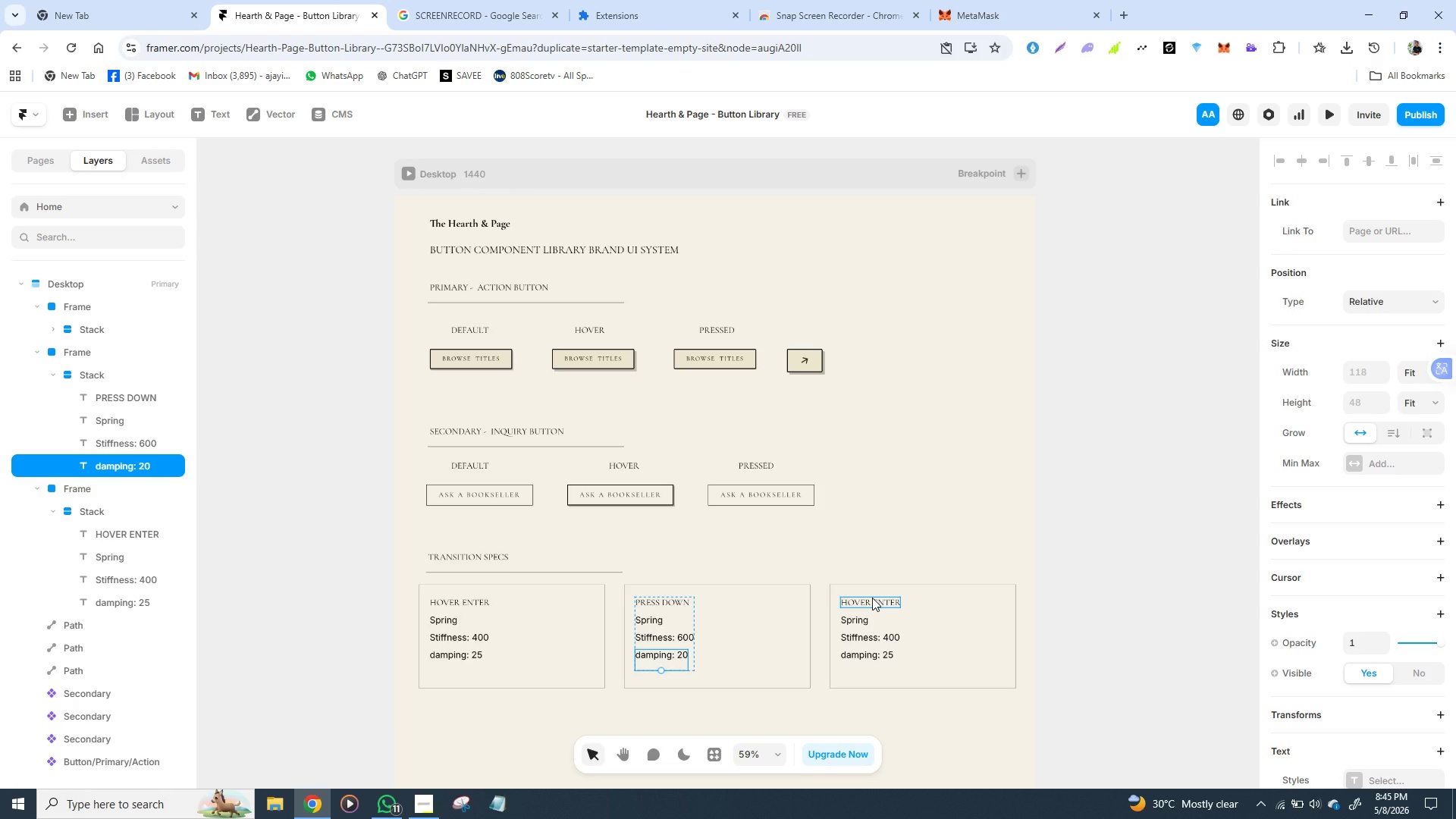 
double_click([872, 598])
 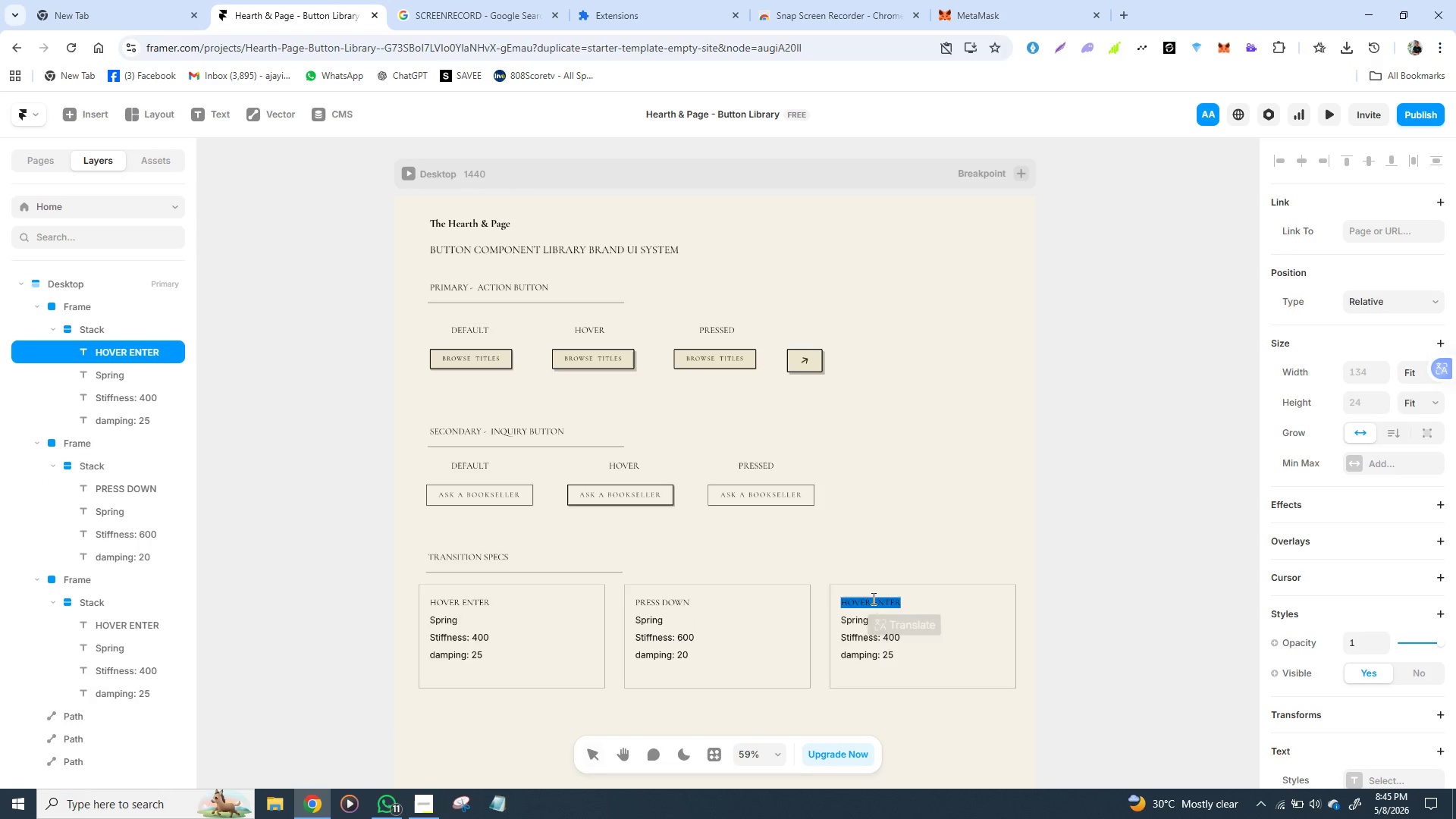 
triple_click([872, 598])
 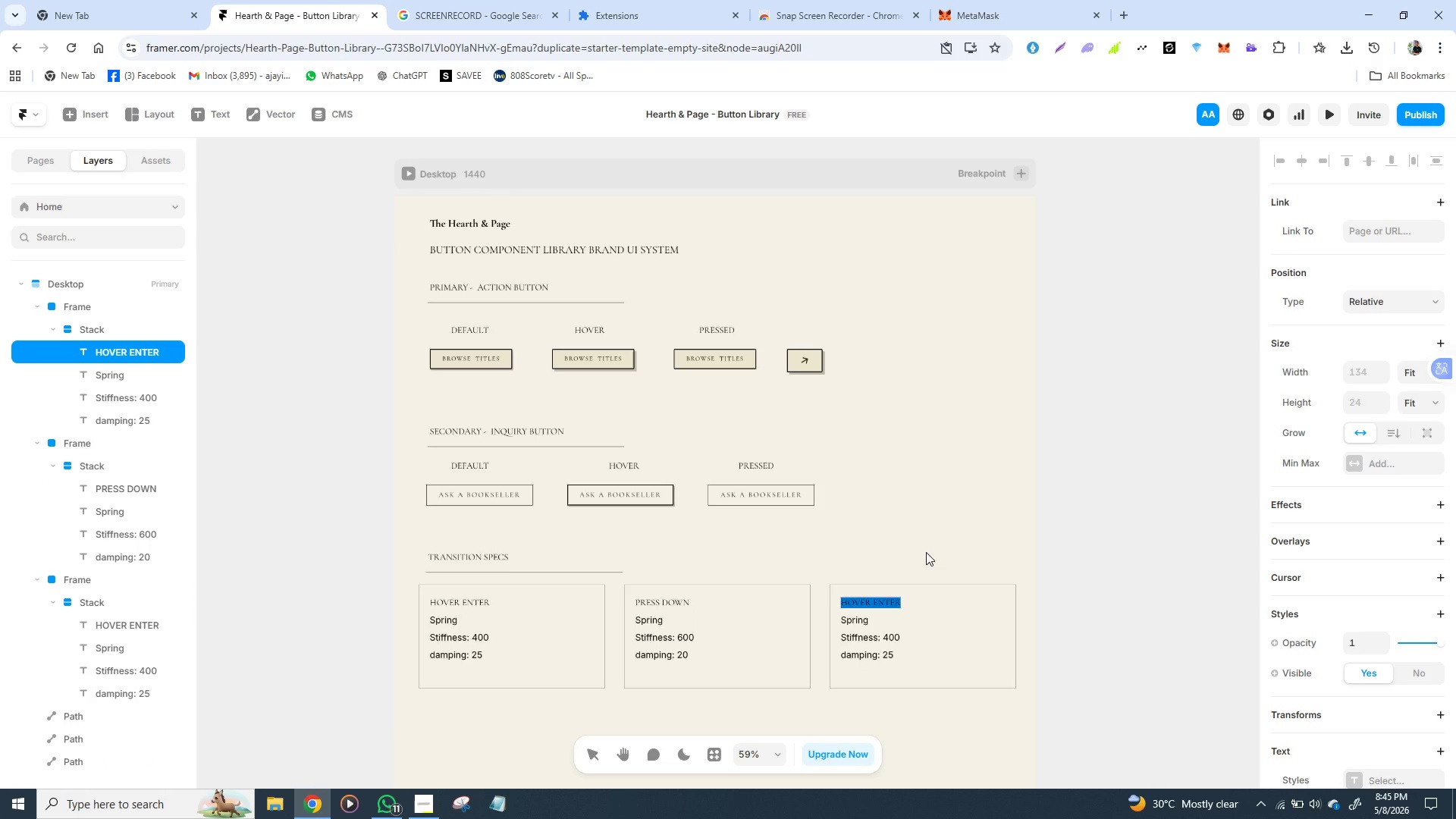 
type(HOVER LEW)
key(Backspace)
type(A)
 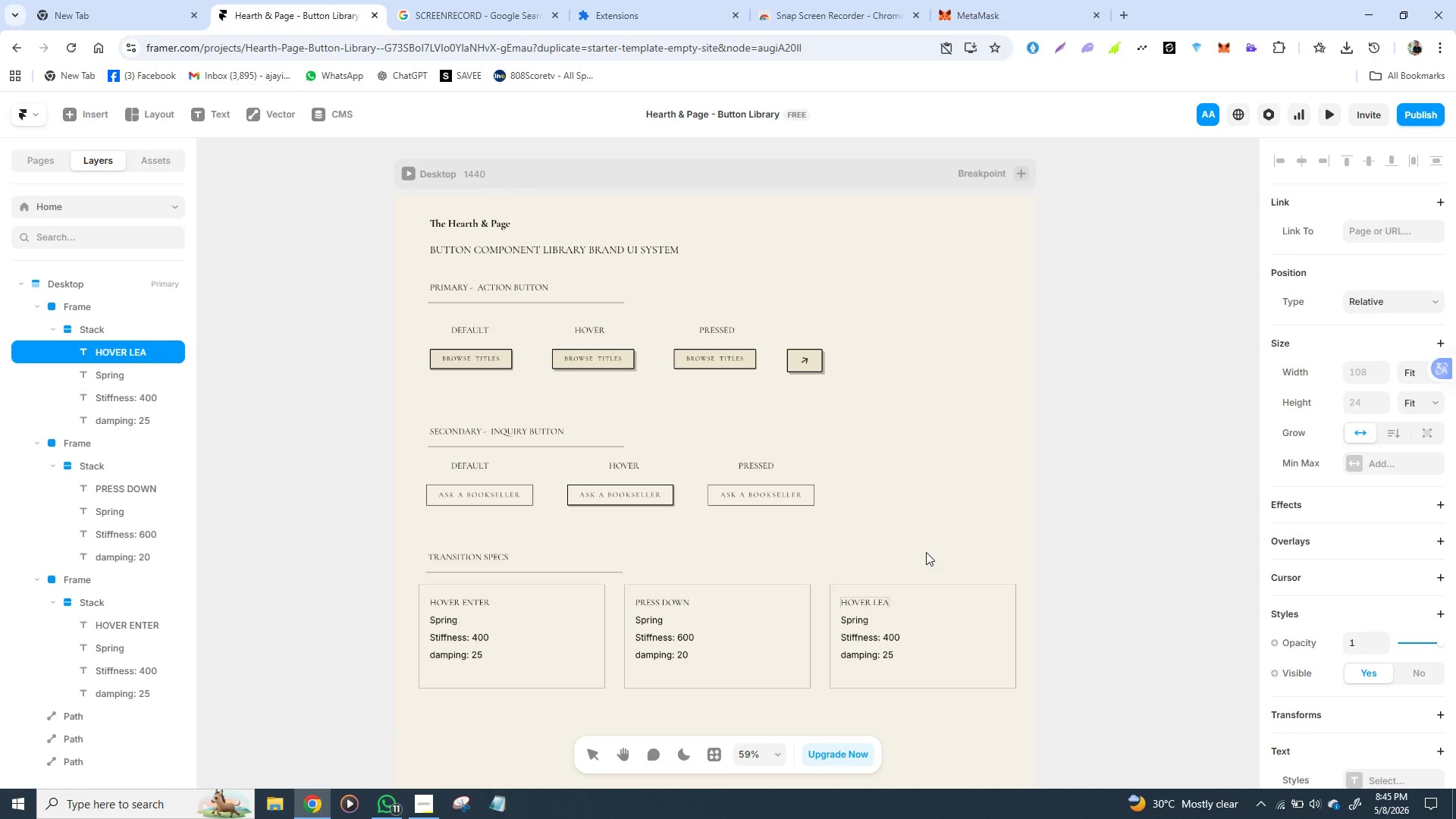 
wait(5.33)
 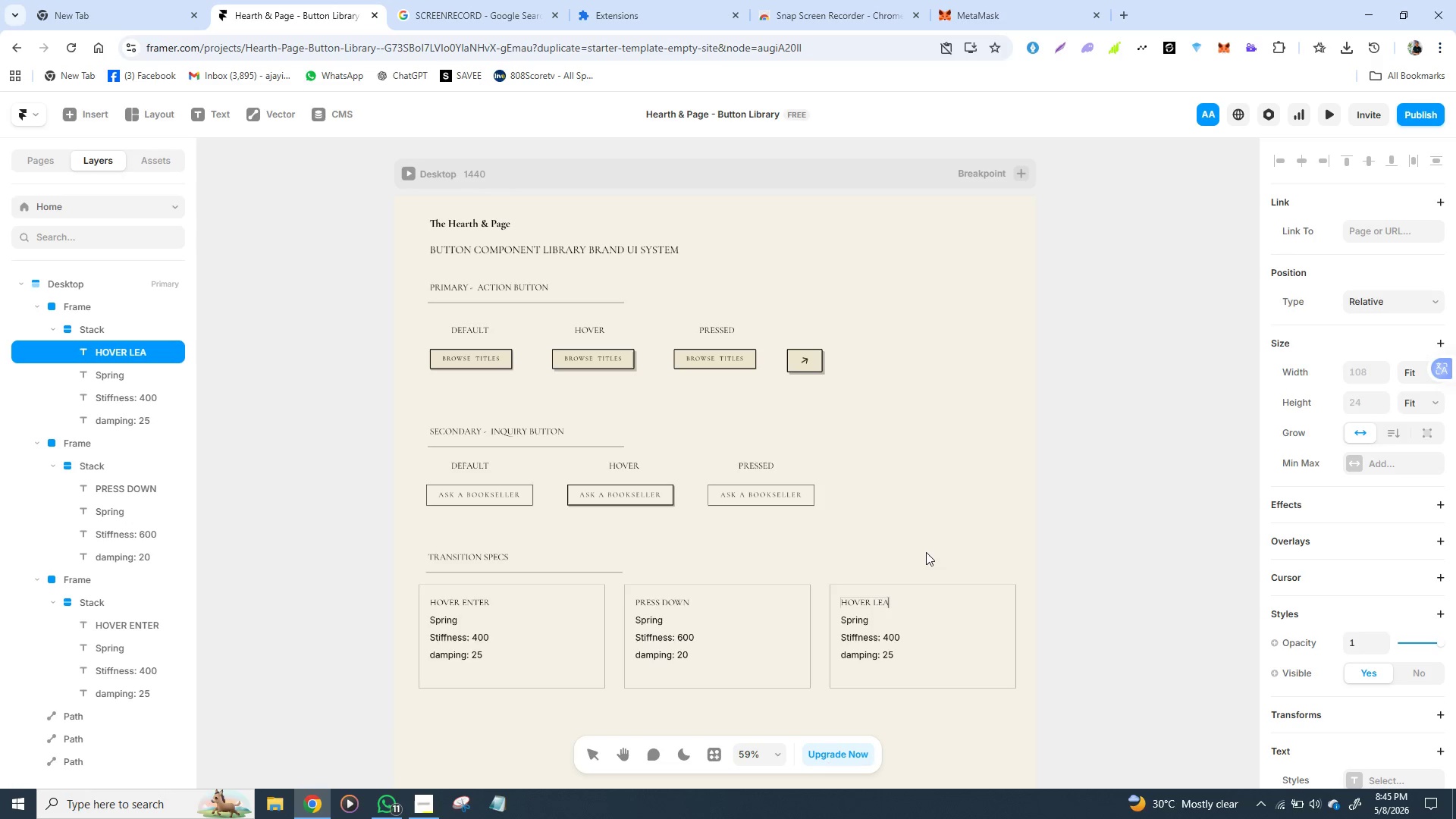 
type(VE)
 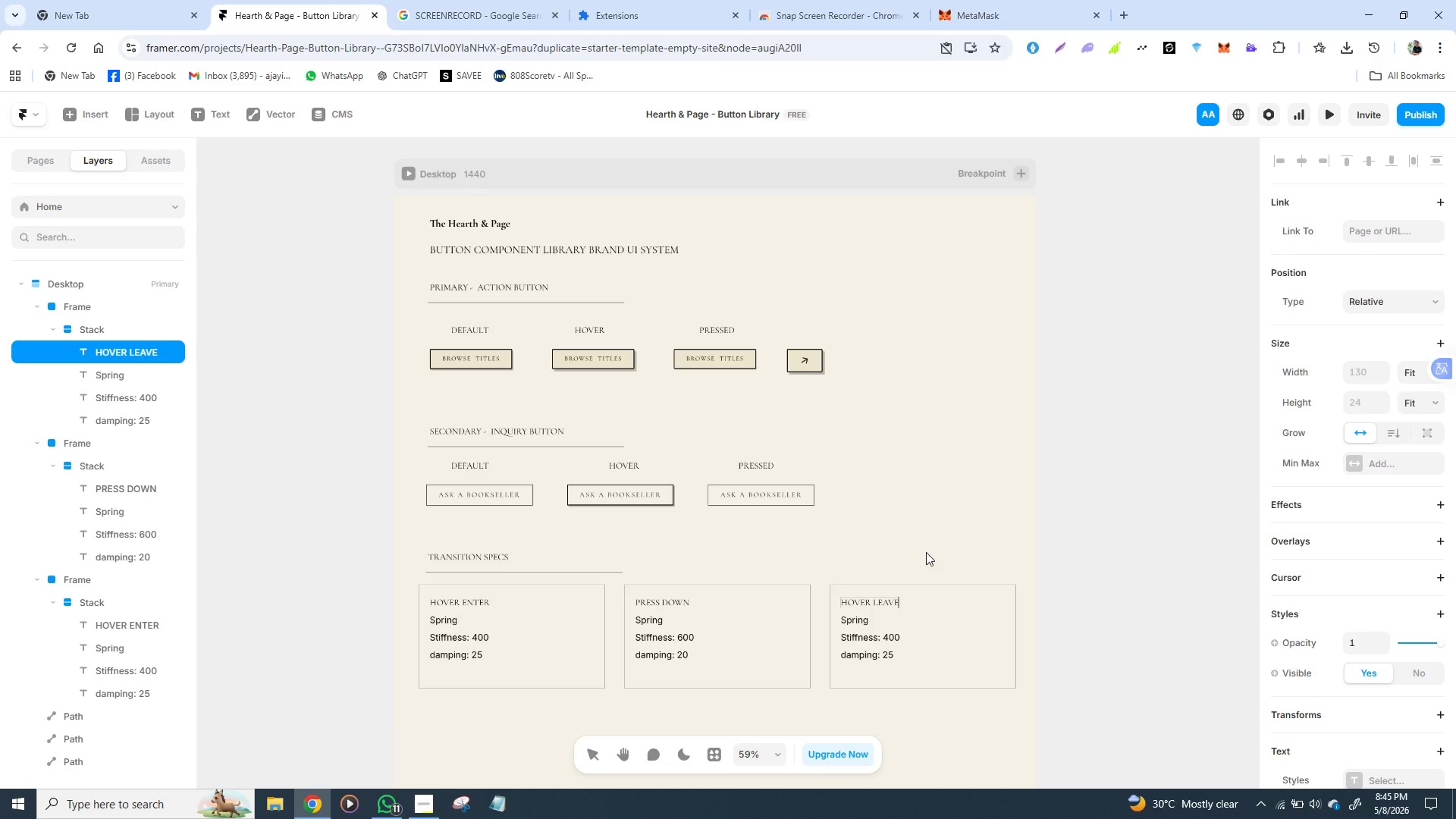 
key(Enter)
 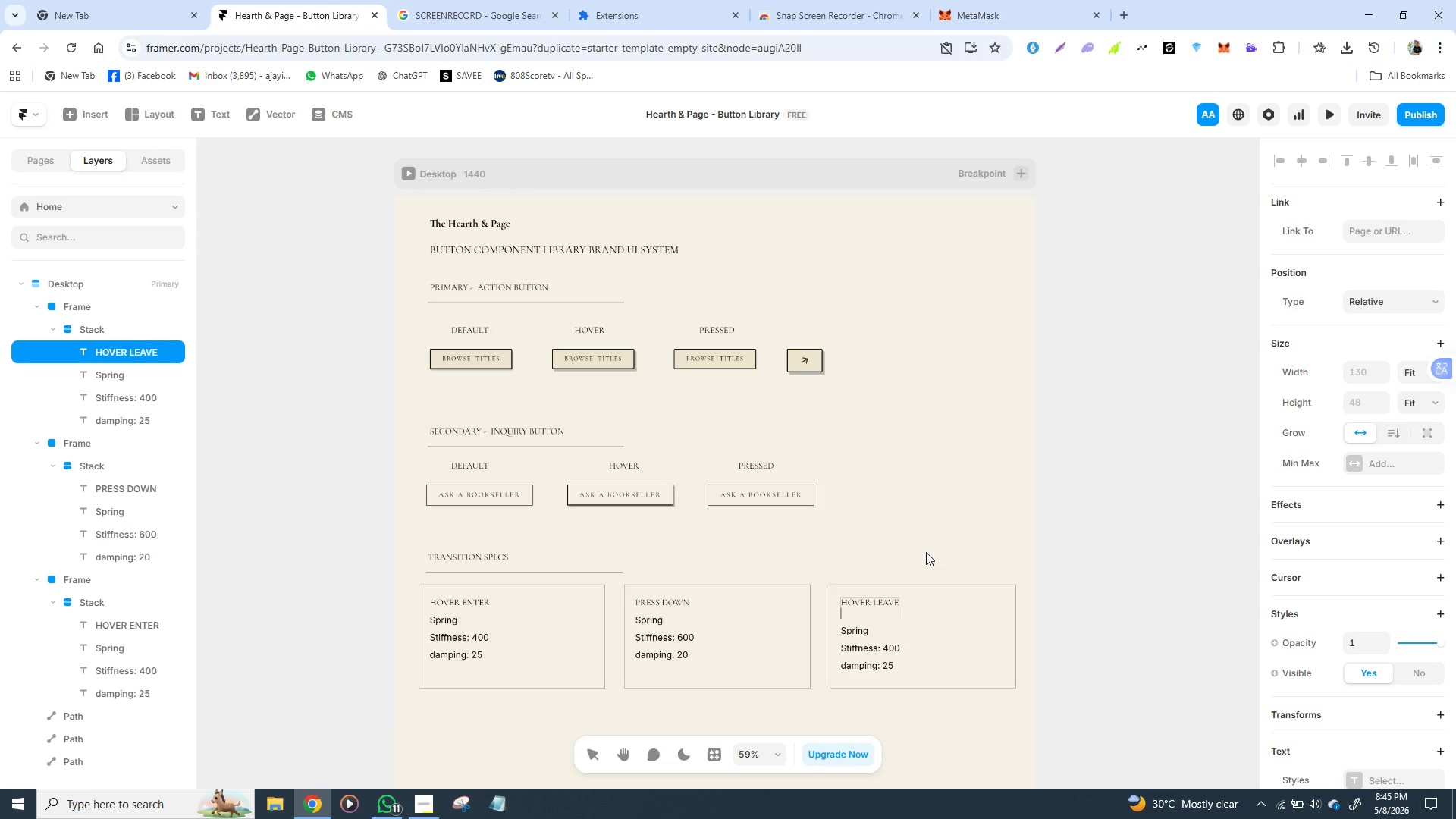 
key(Backspace)
 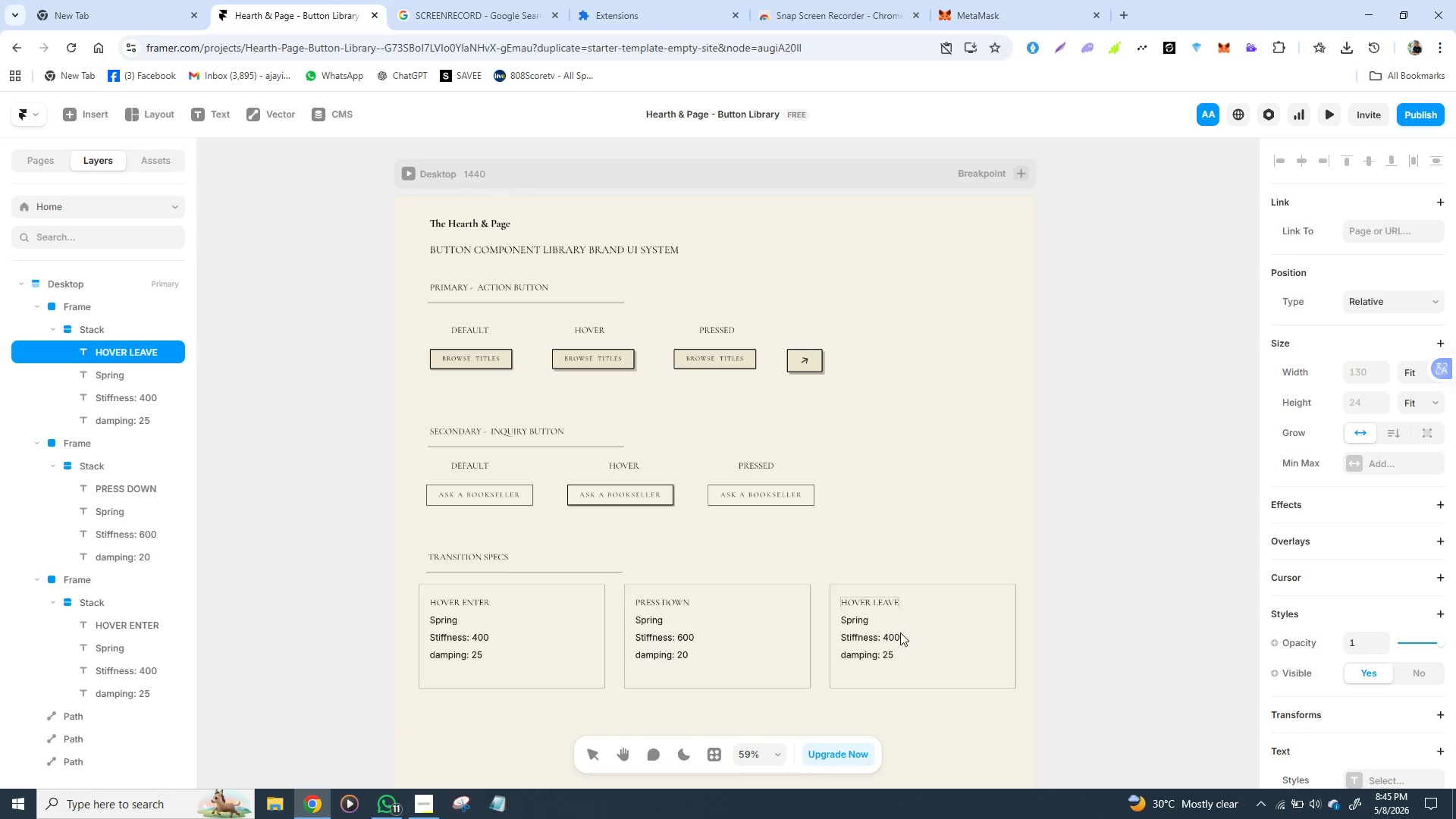 
double_click([898, 632])
 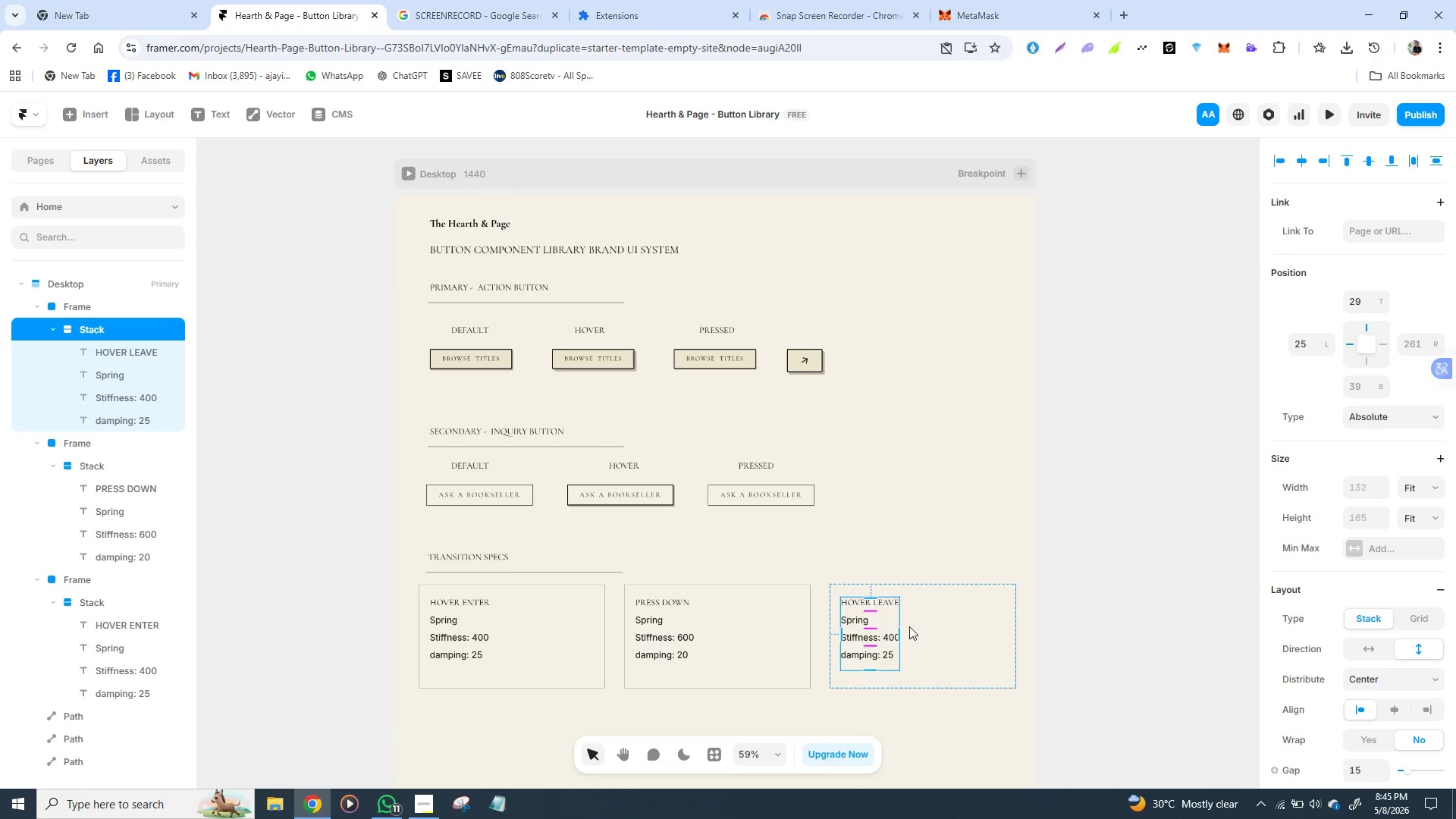 
left_click([918, 618])
 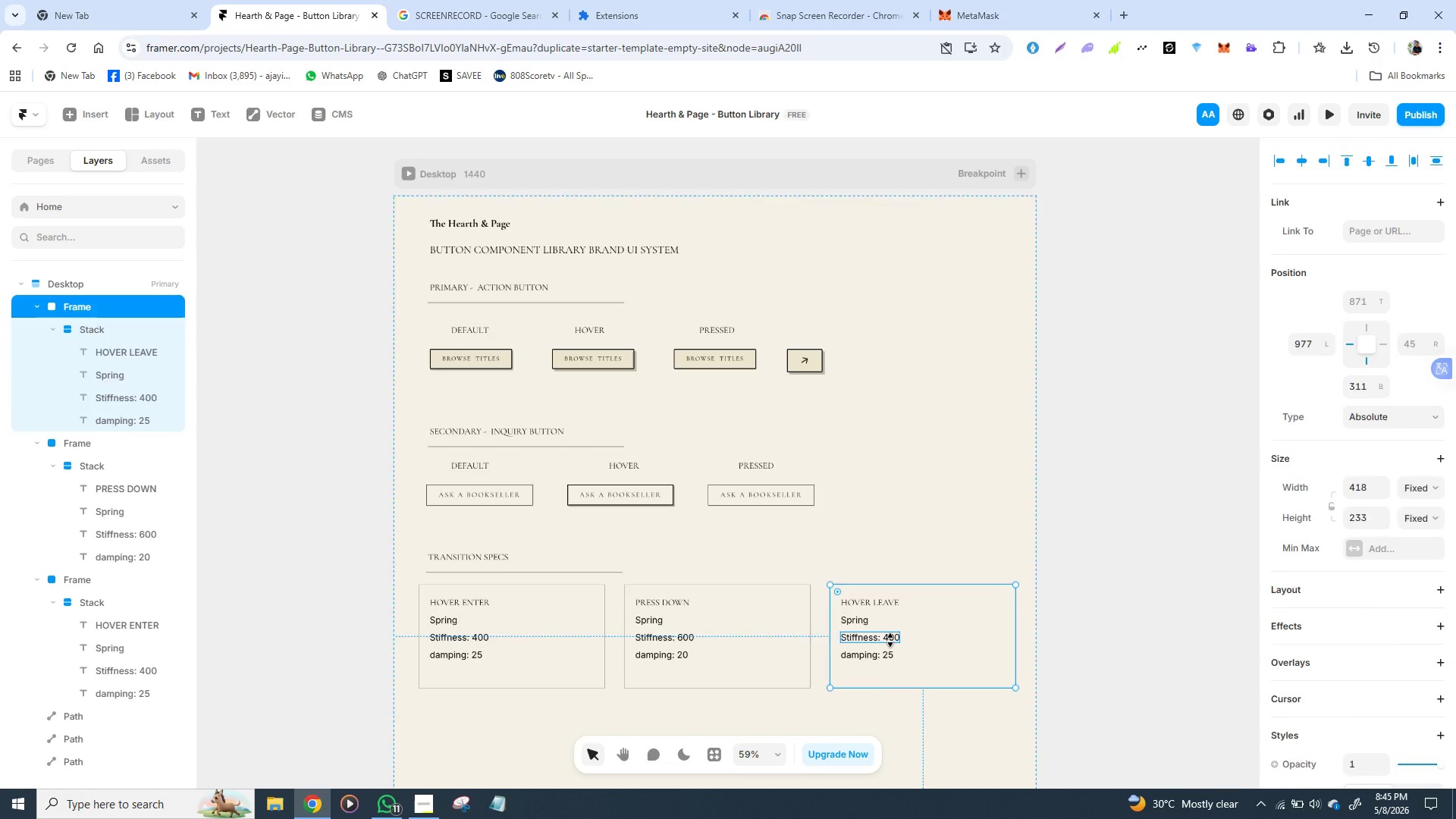 
double_click([890, 640])
 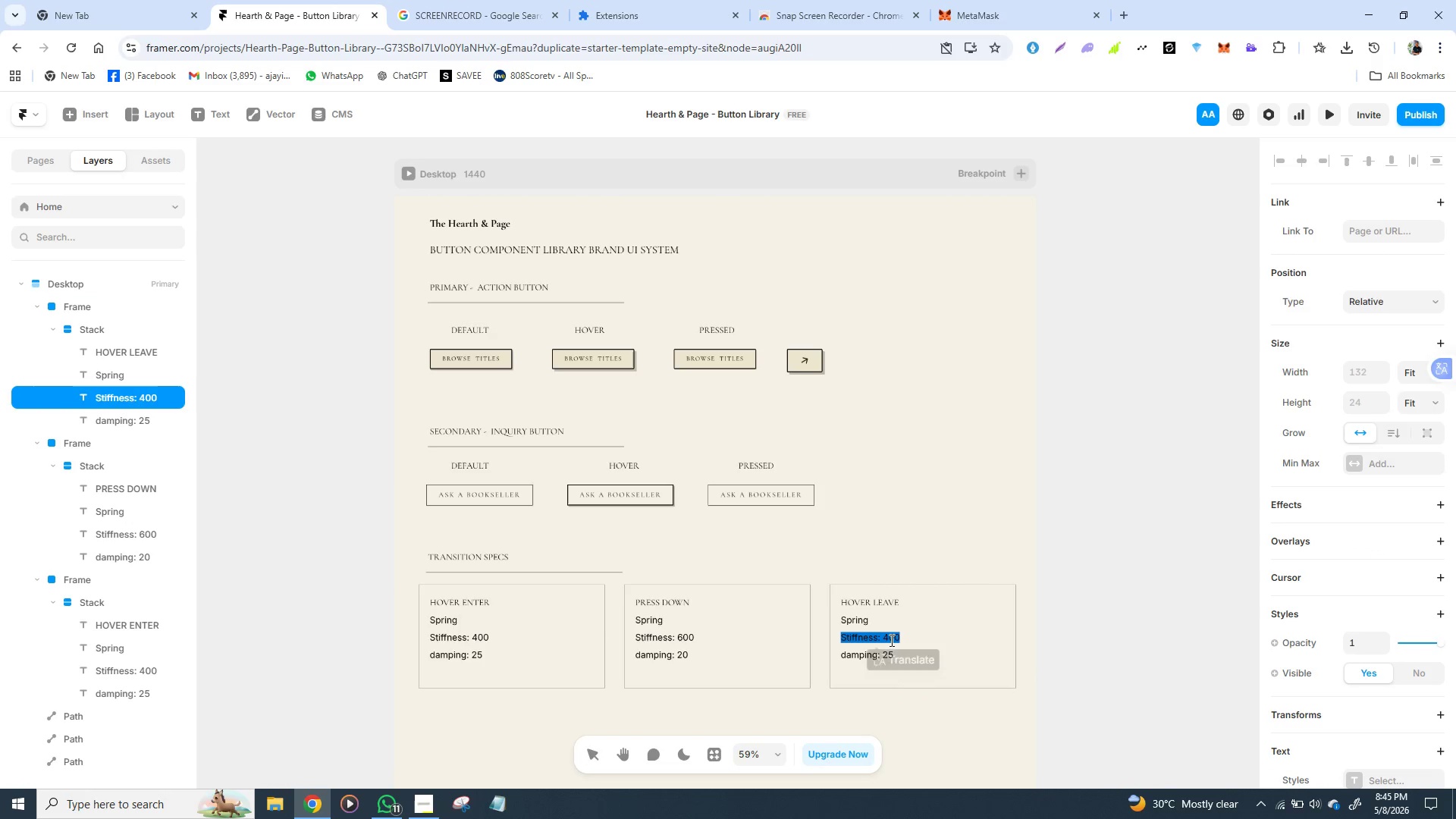 
triple_click([890, 640])
 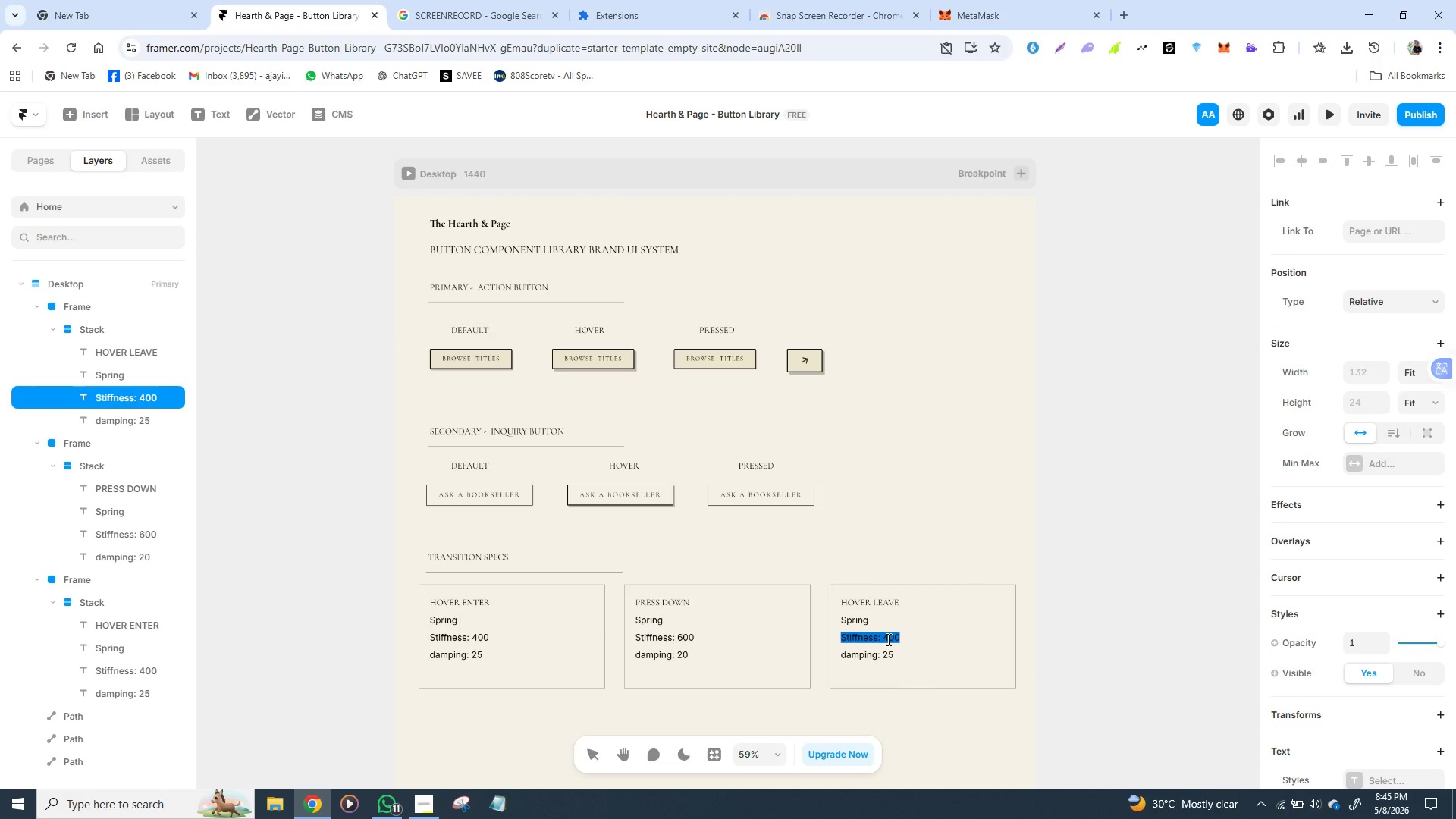 
left_click([887, 639])
 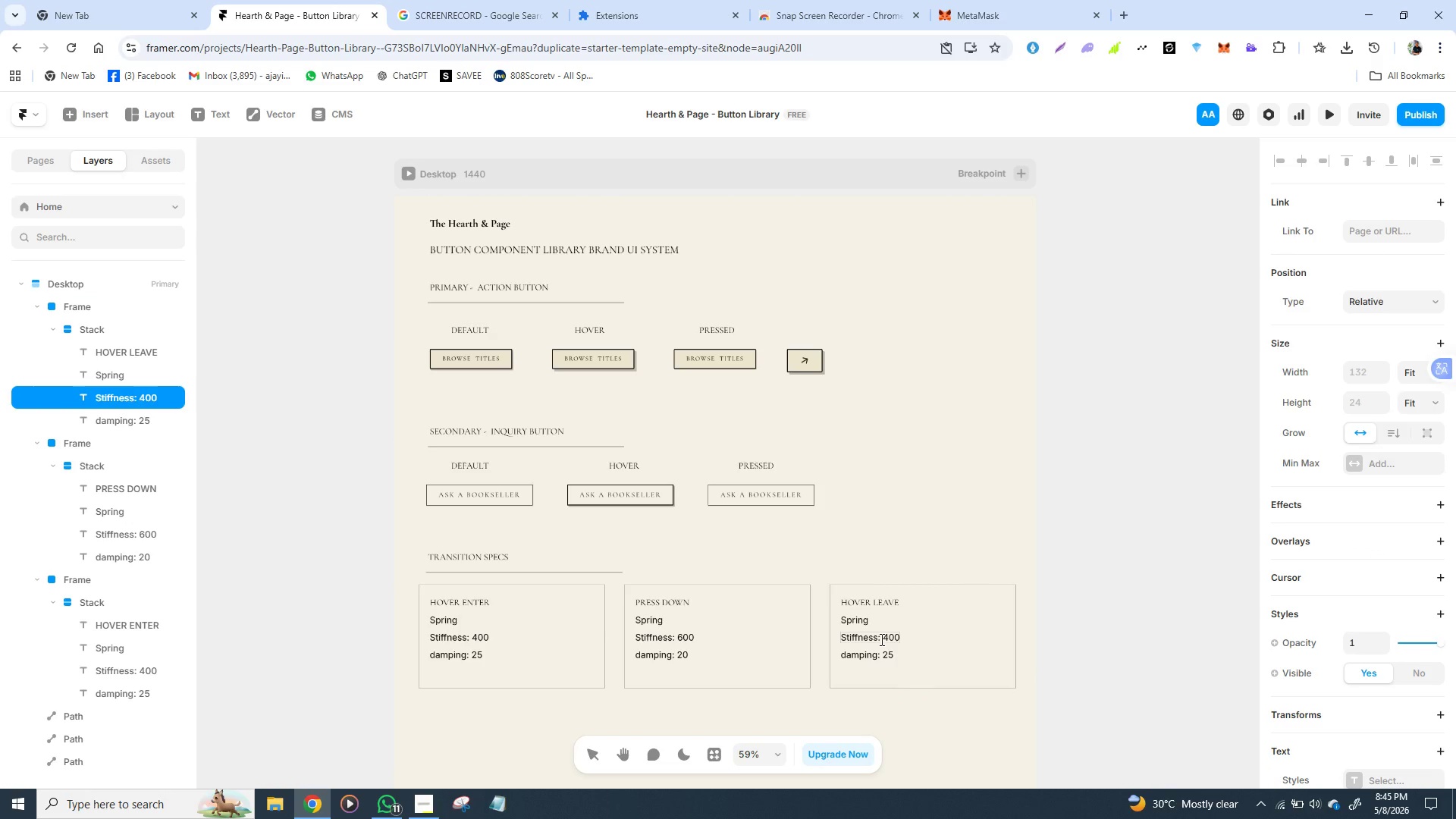 
left_click_drag(start_coordinate=[880, 639], to_coordinate=[908, 631])
 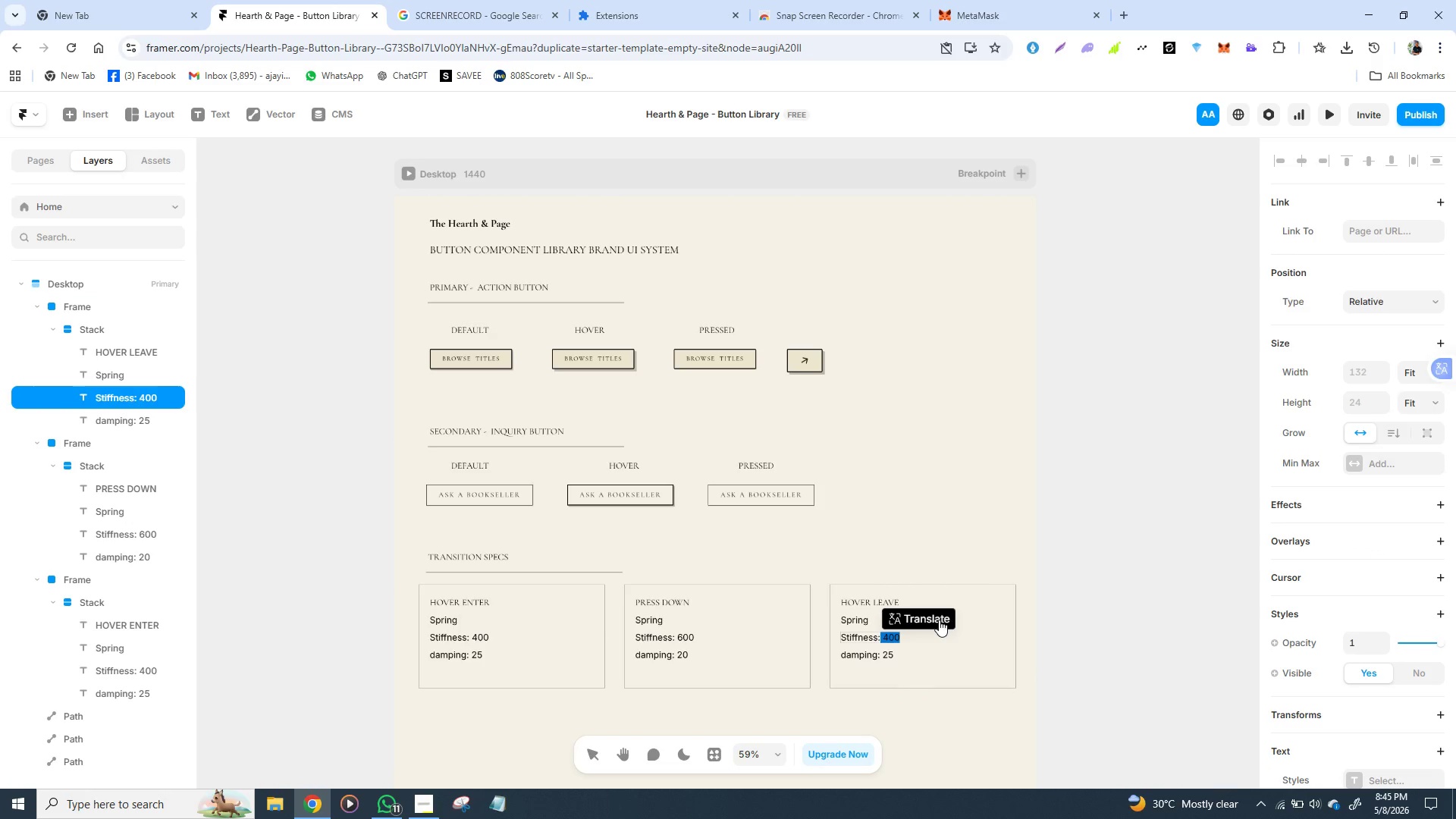 
type(300)
 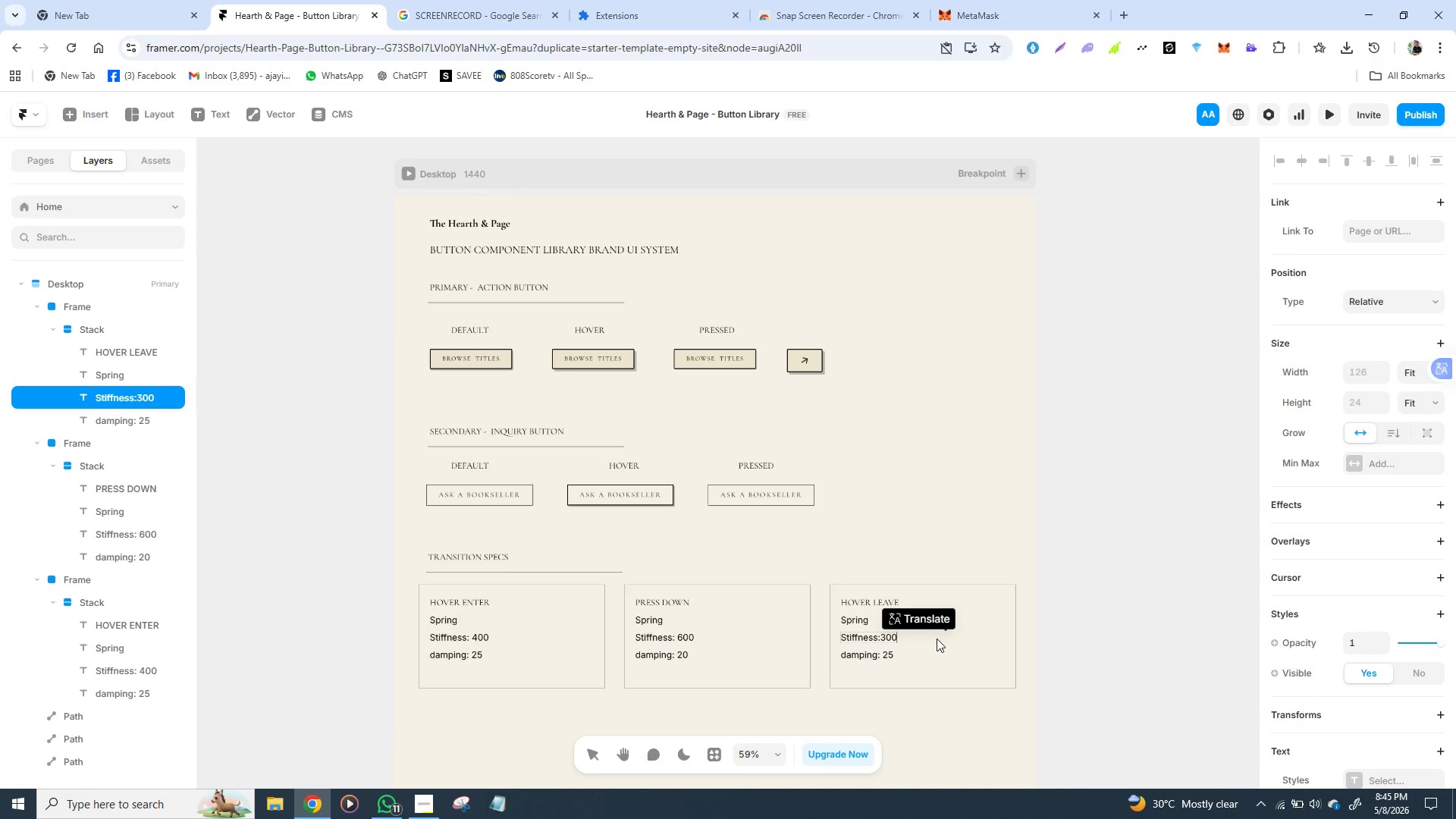 
left_click([937, 639])
 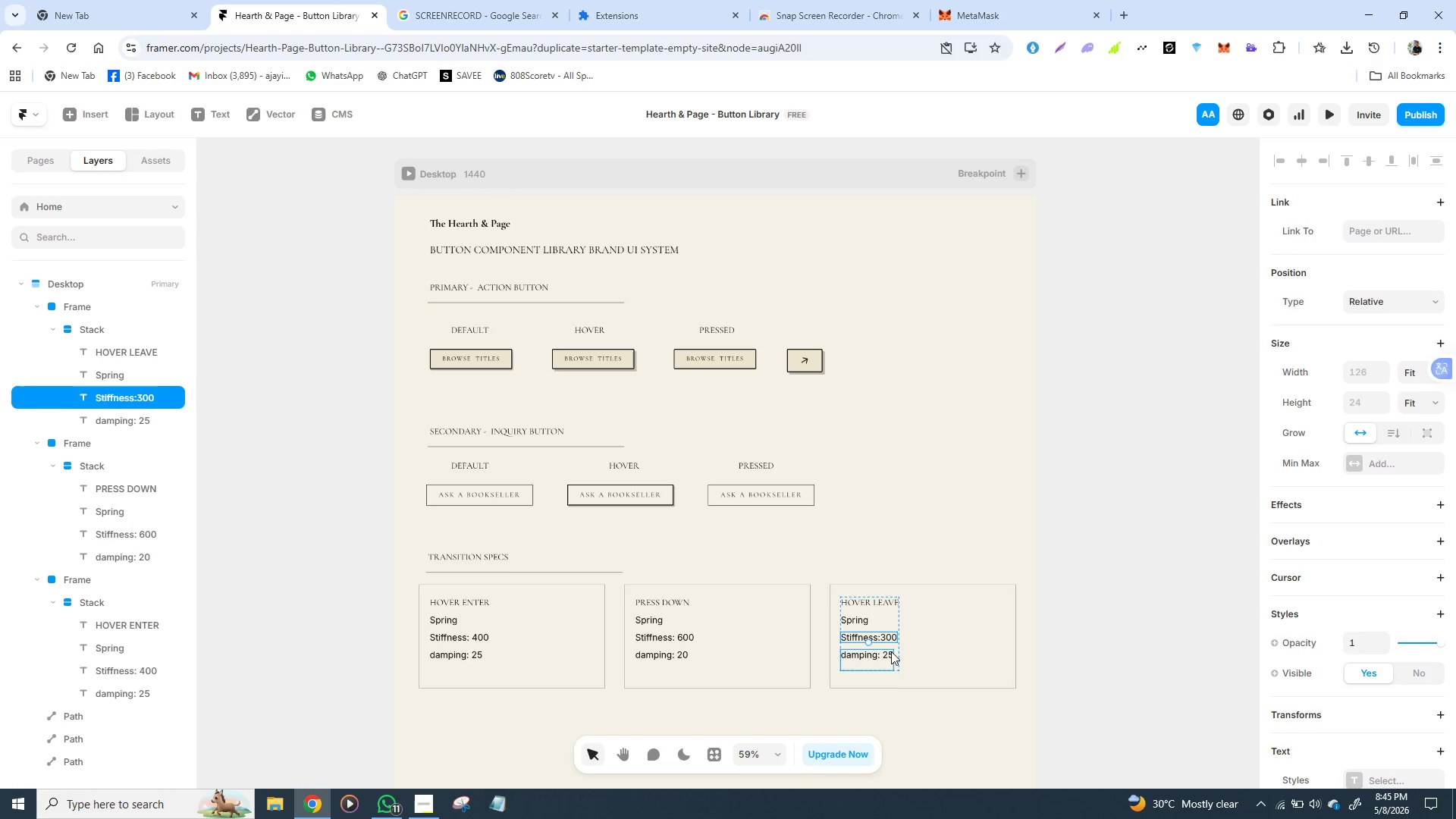 
left_click([890, 650])
 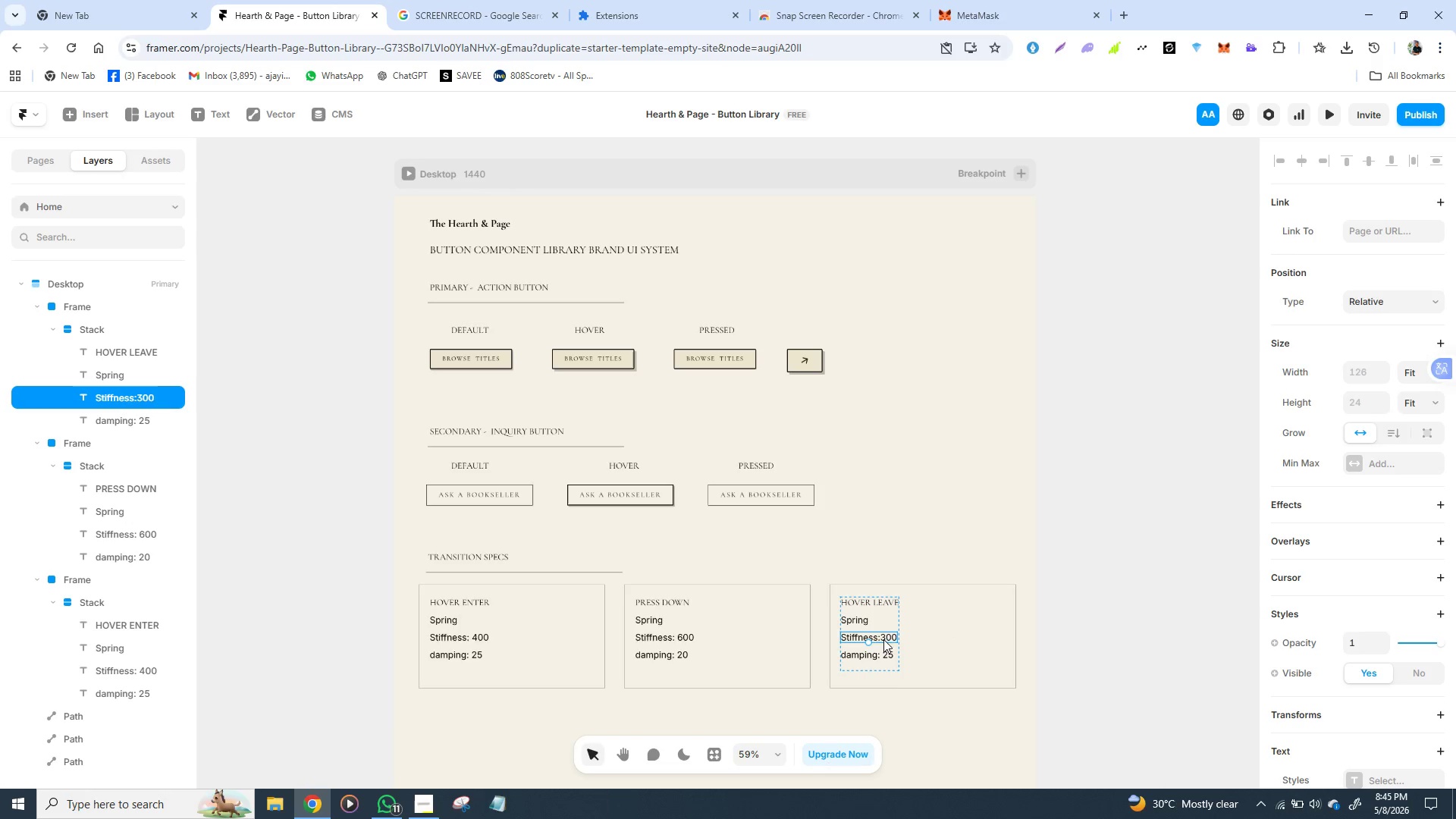 
double_click([883, 639])
 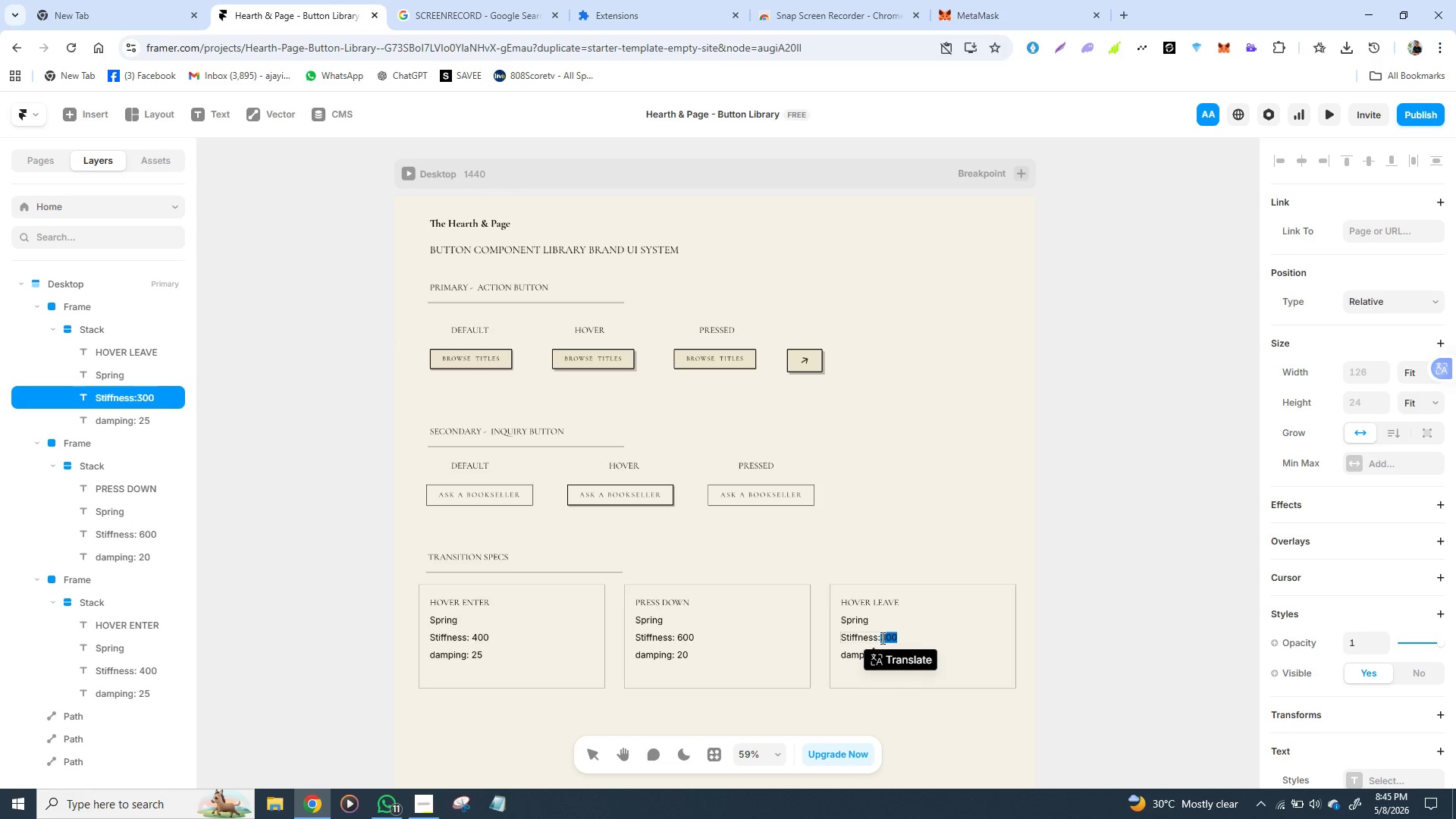 
left_click([881, 638])
 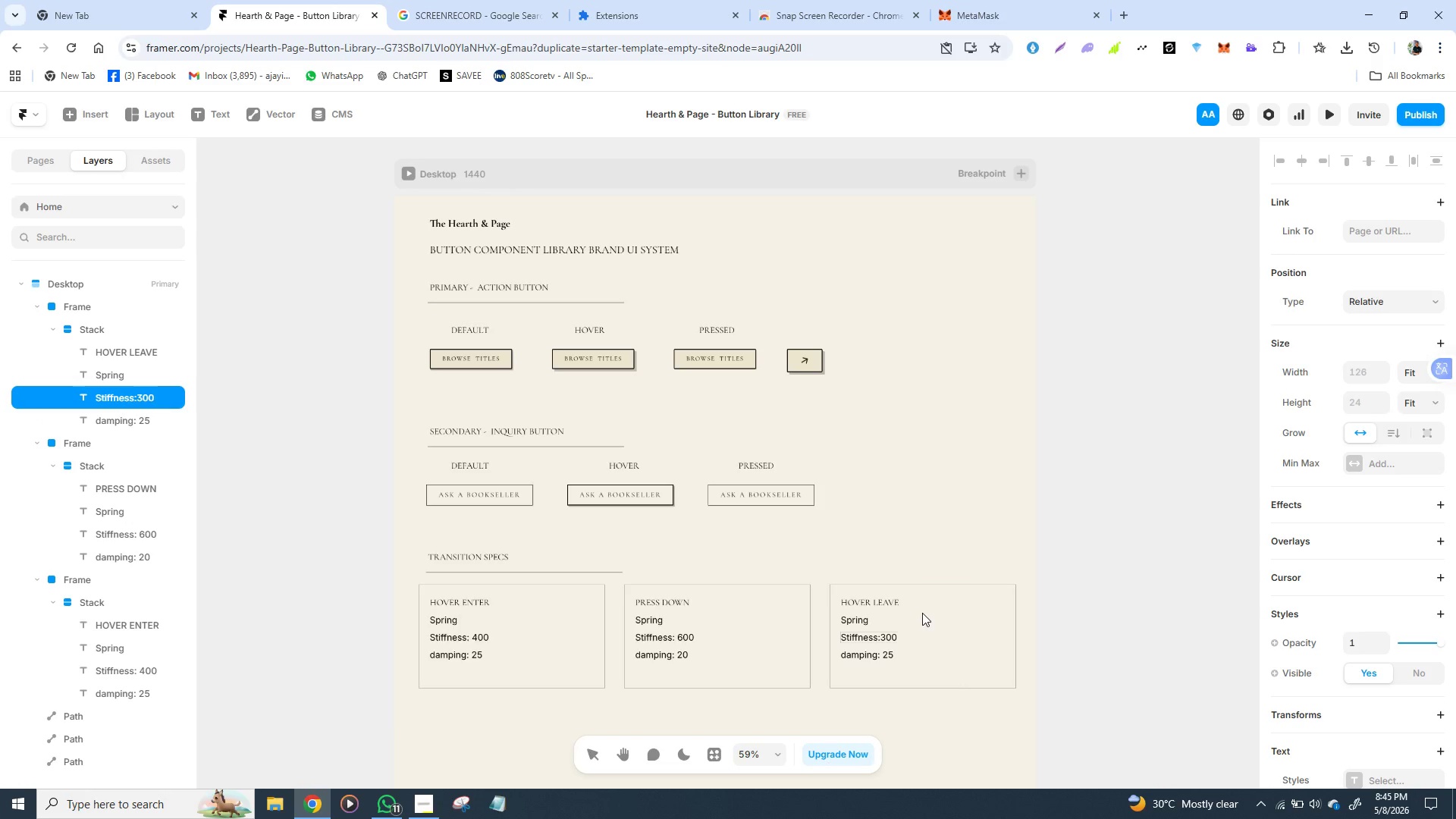 
key(Space)
 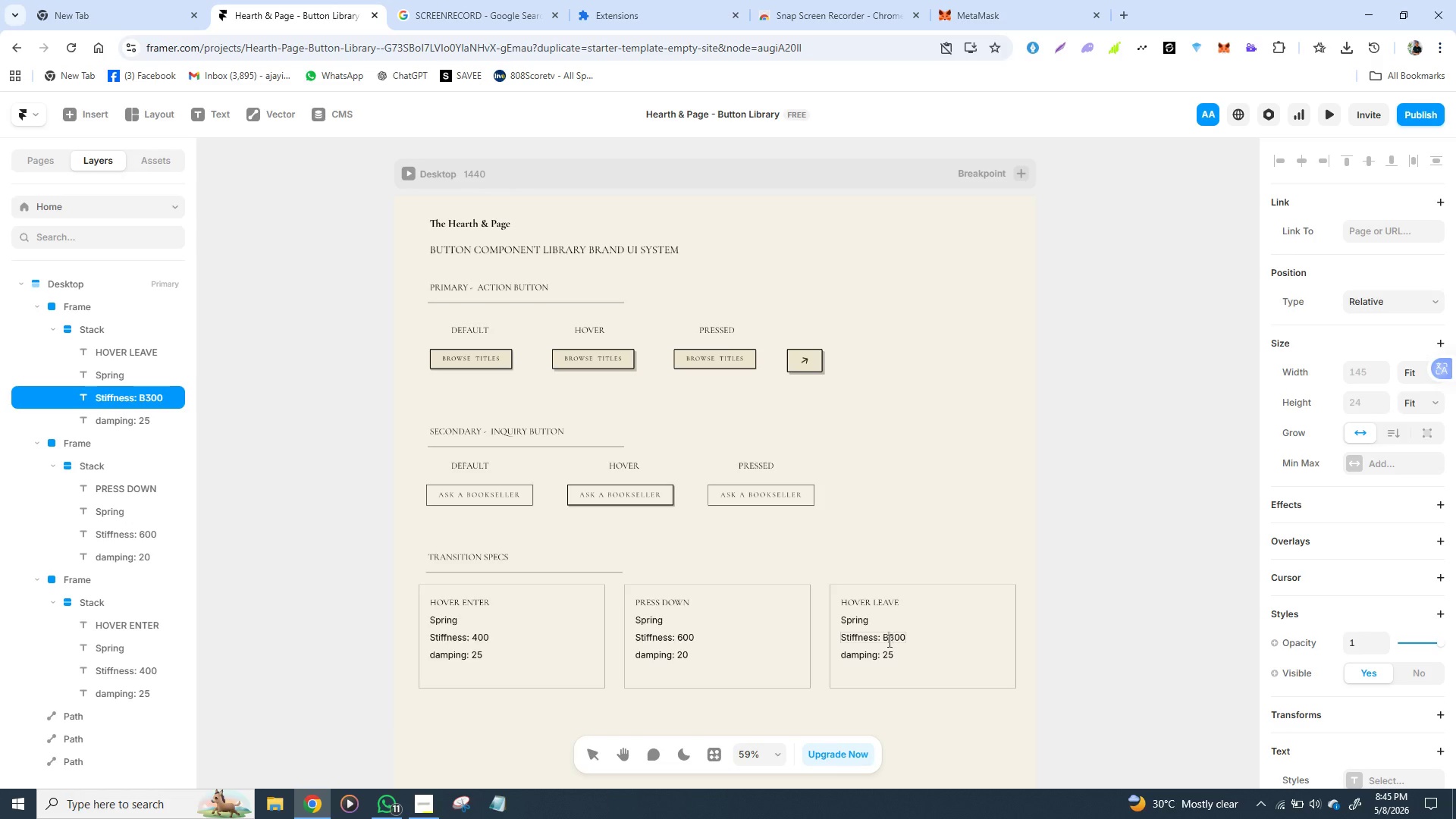 
key(B)
 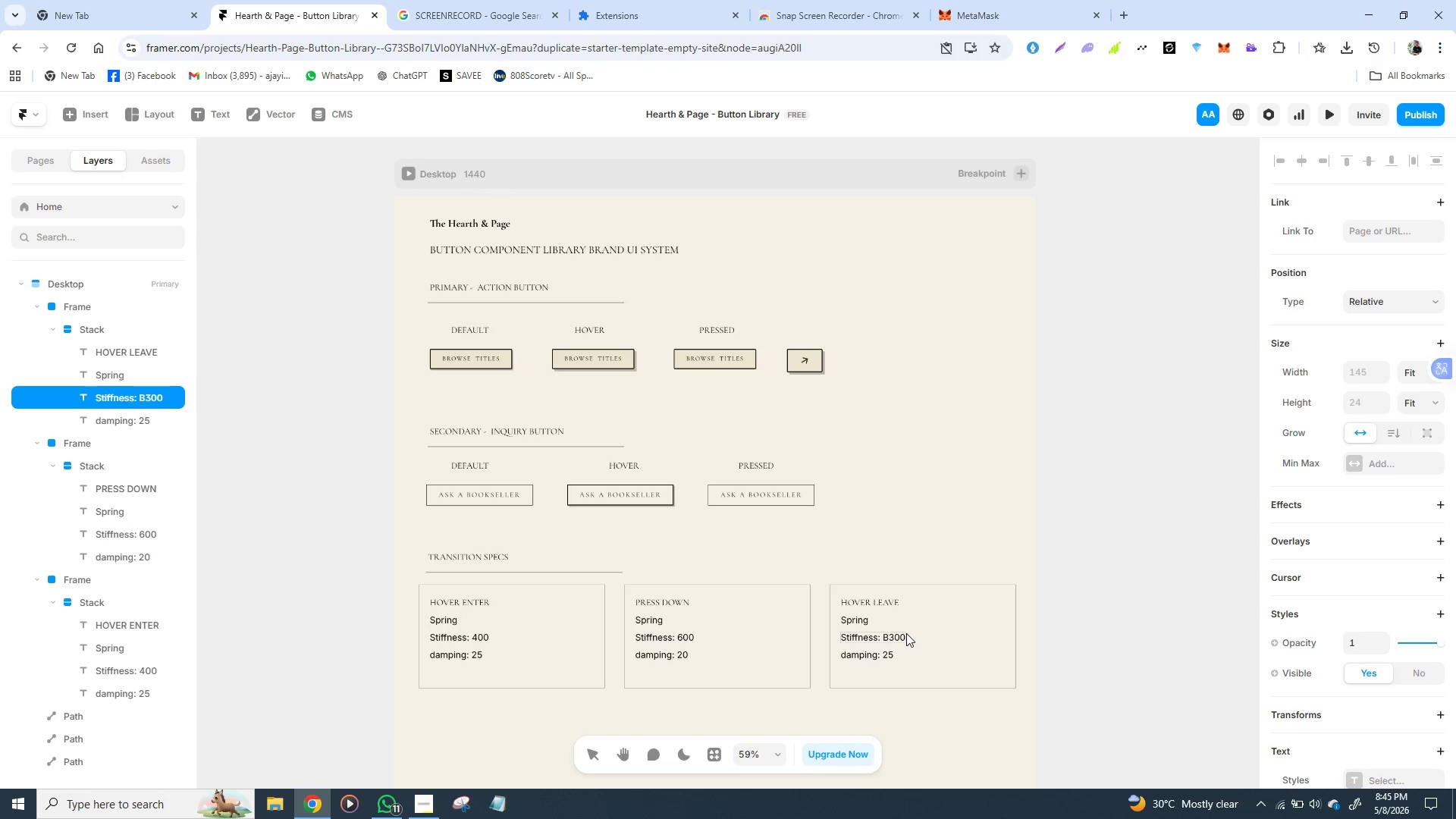 
key(Backspace)
 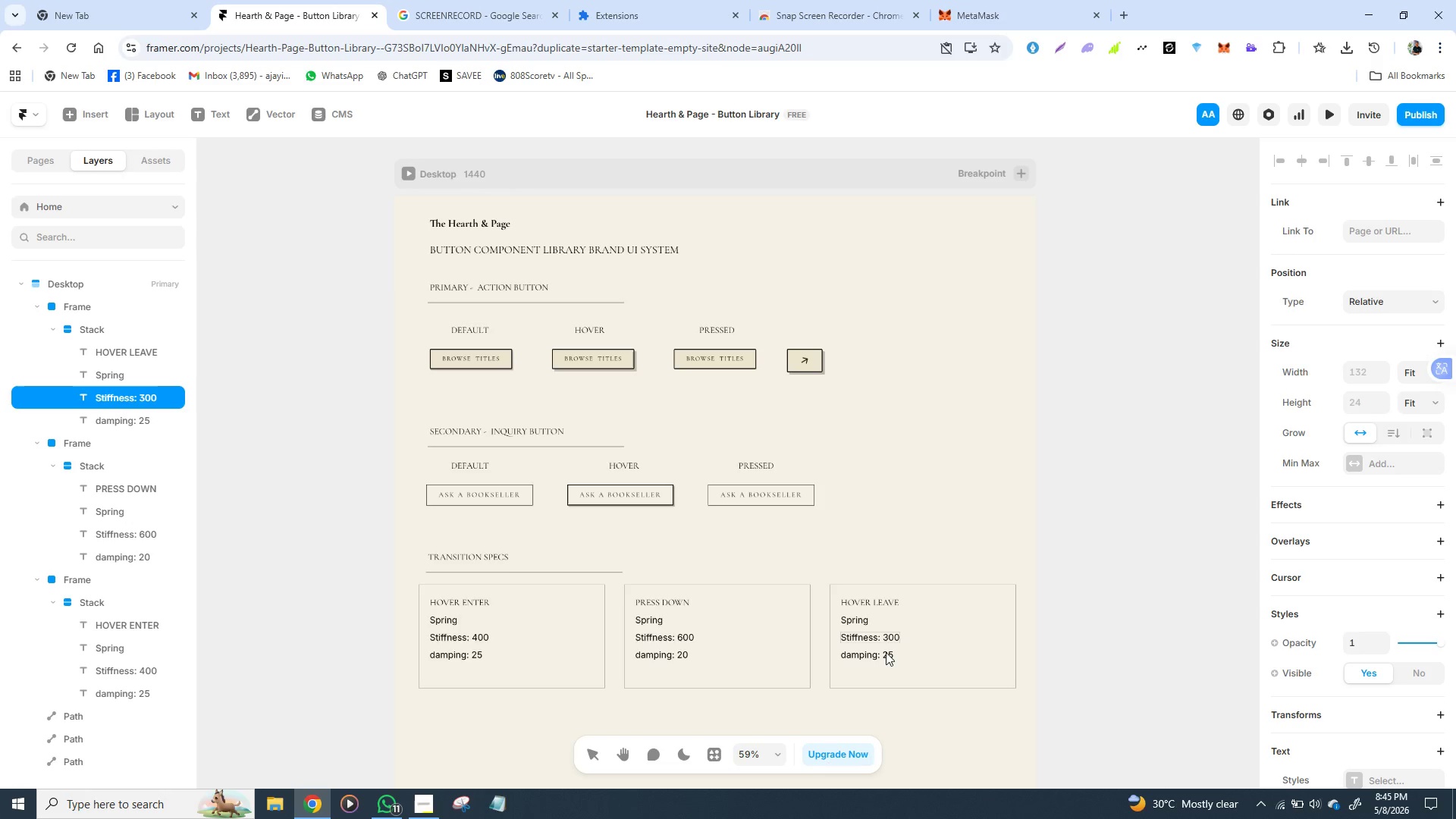 
double_click([886, 653])
 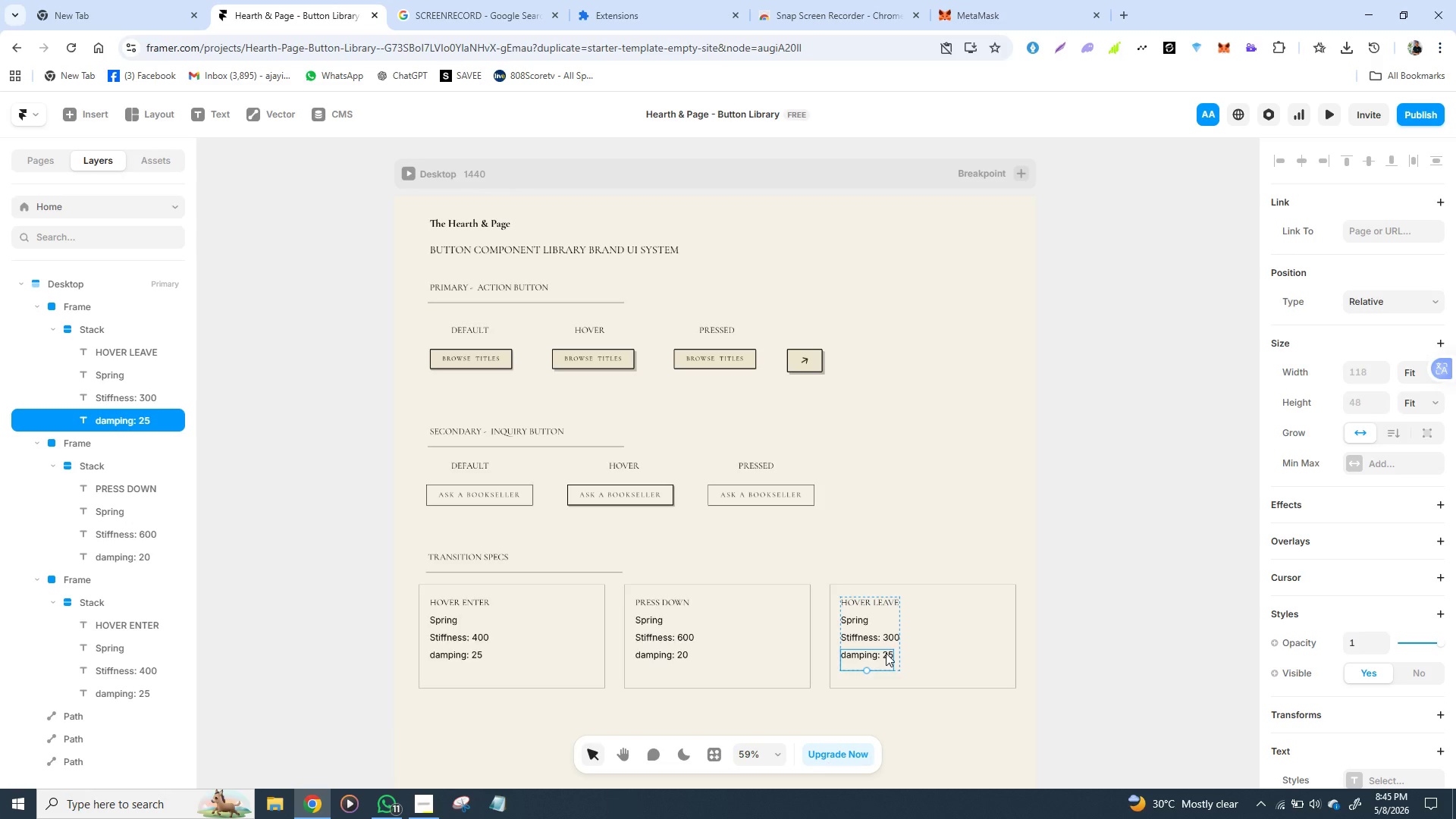 
double_click([886, 653])
 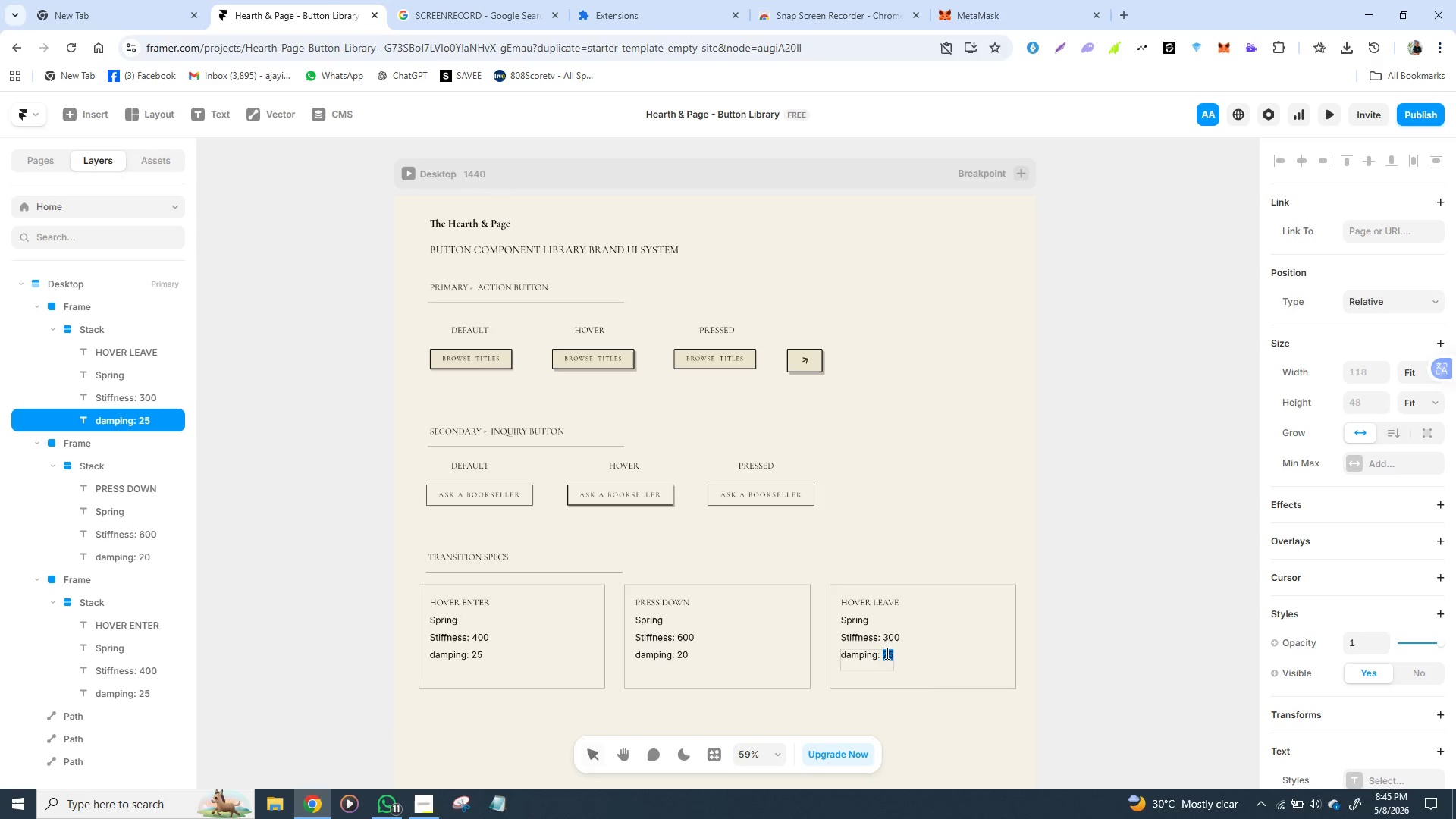 
triple_click([886, 653])
 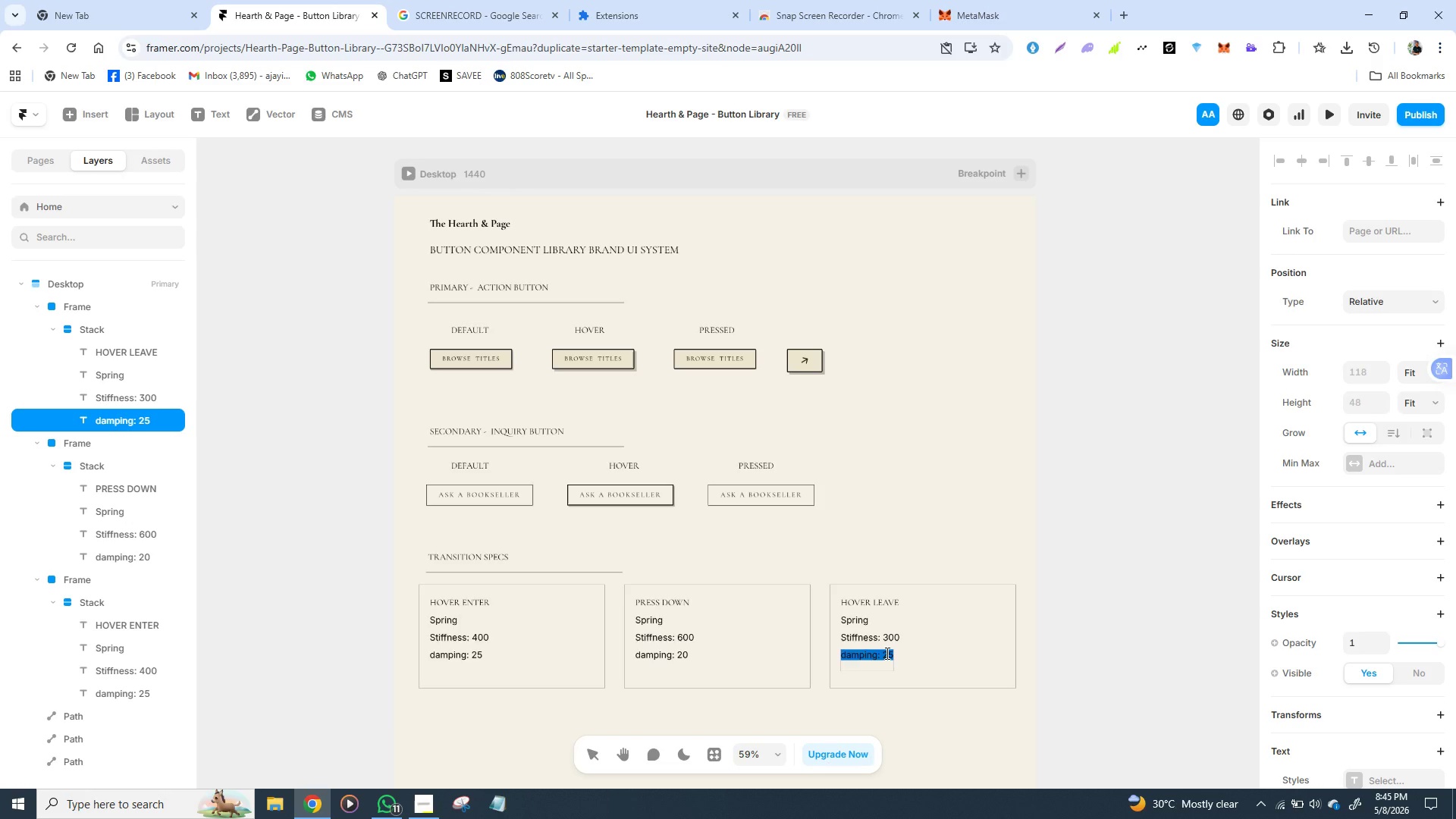 
left_click([886, 653])
 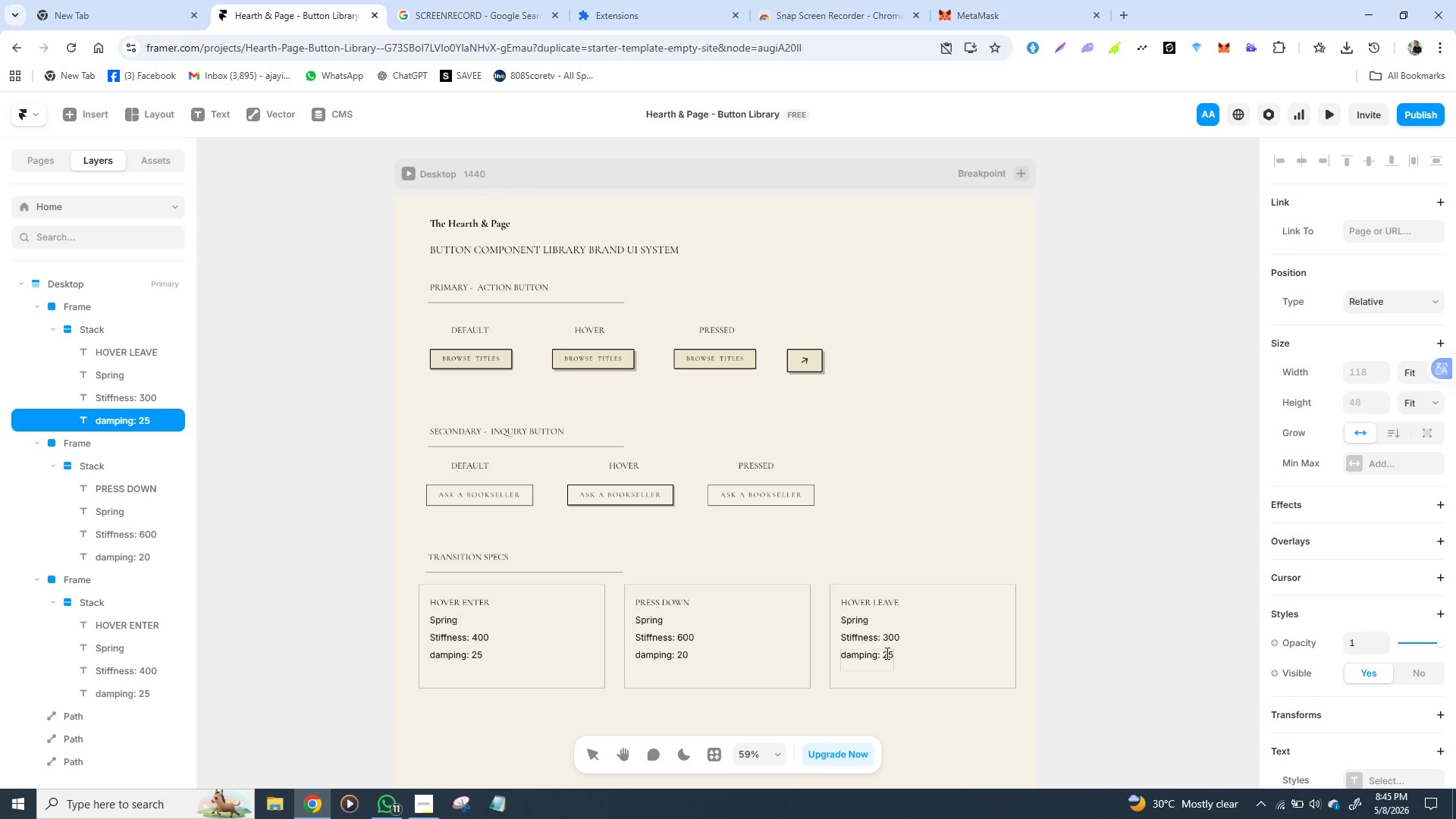 
double_click([886, 653])
 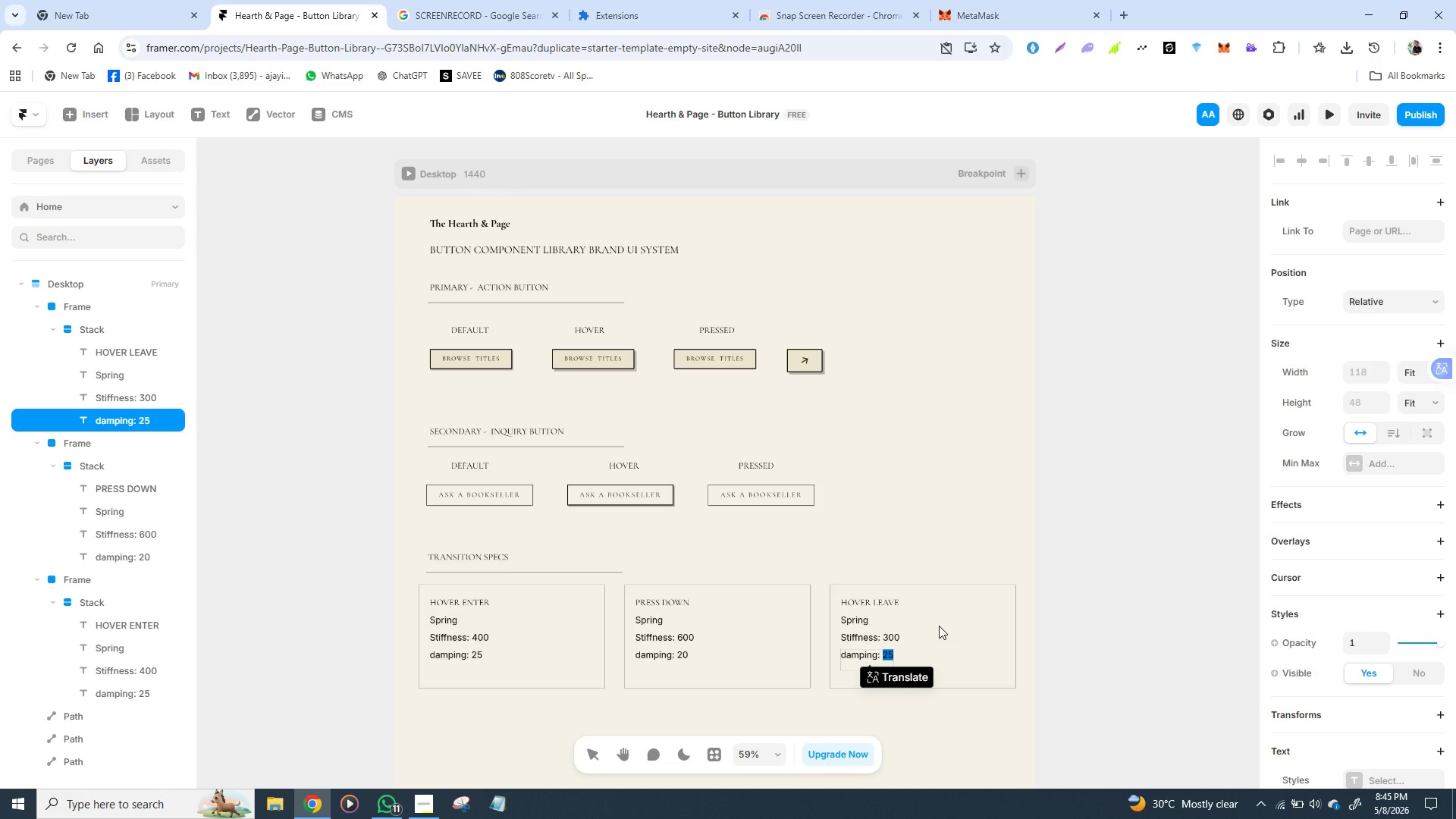 
type(30)
 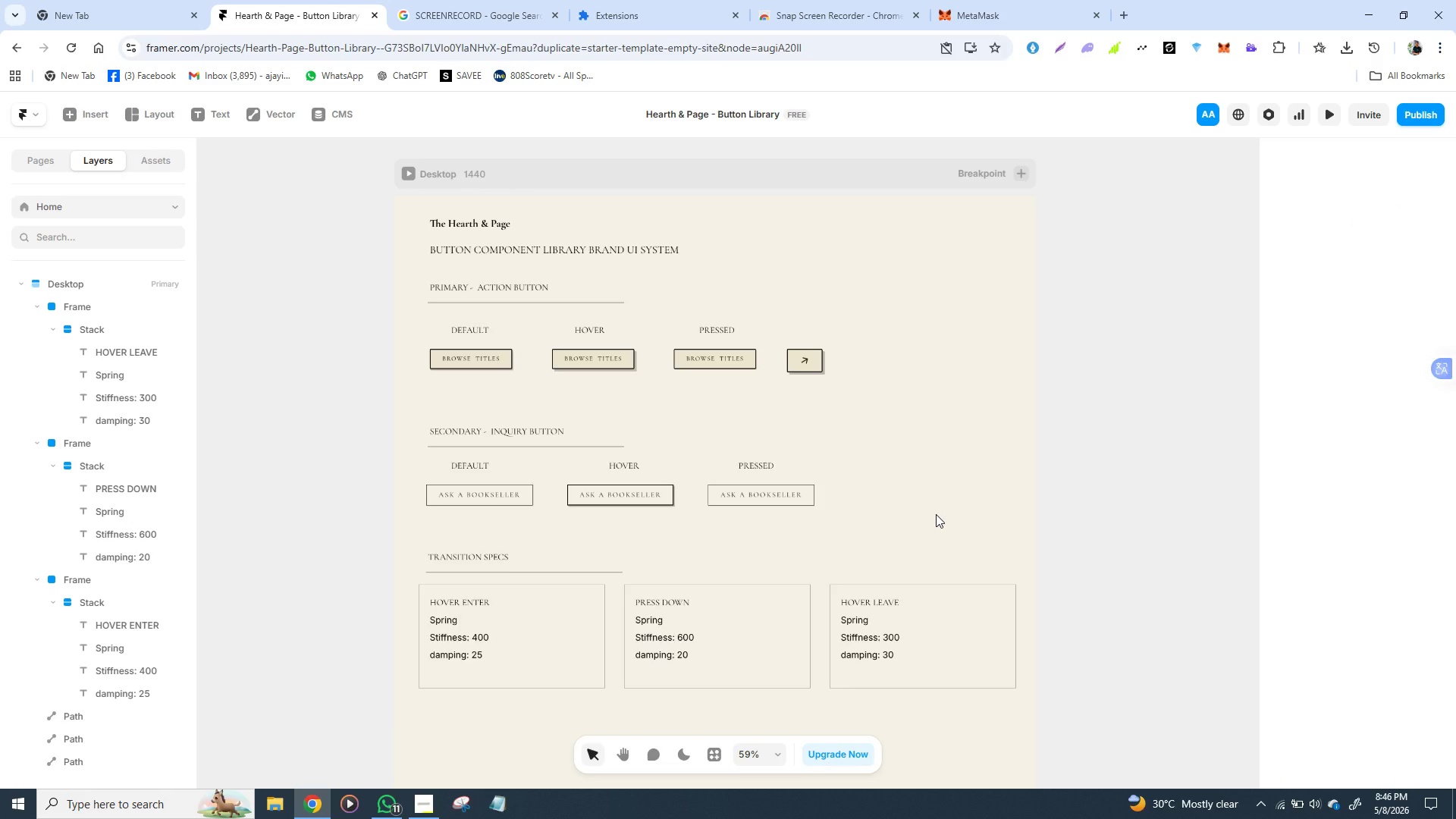 
wait(8.75)
 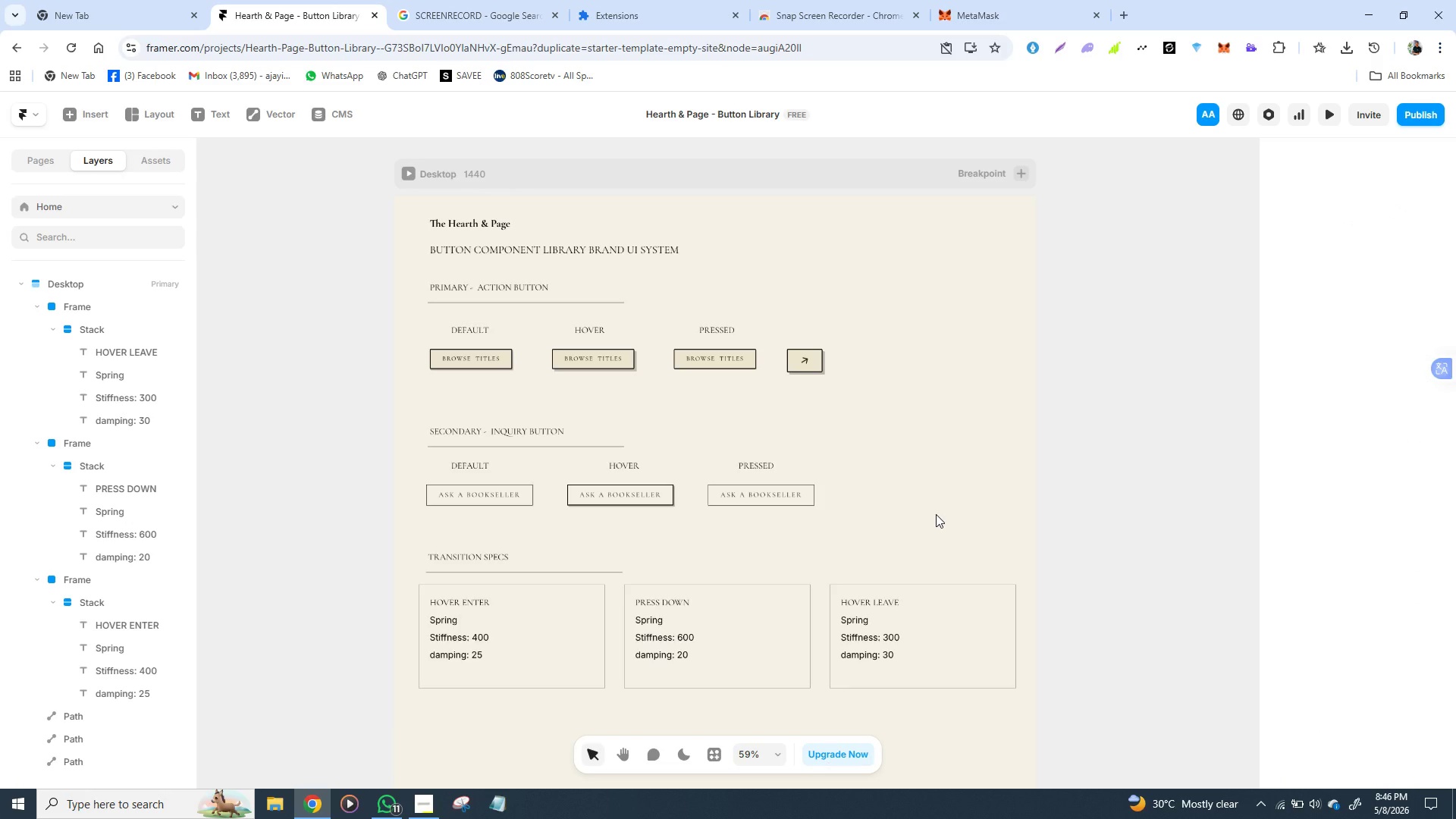 
left_click([1103, 450])
 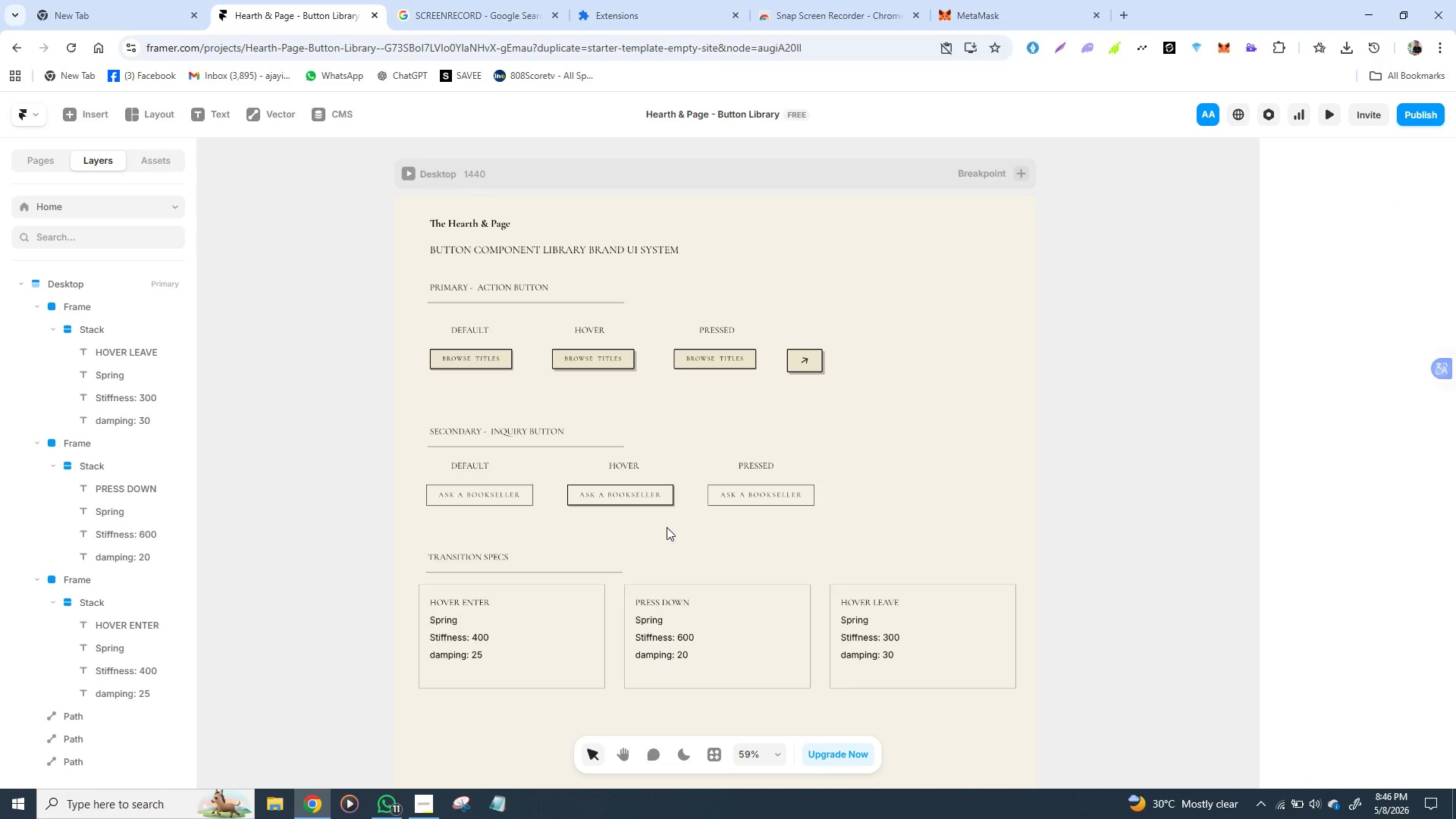 
scroll: coordinate [641, 497], scroll_direction: up, amount: 2.0
 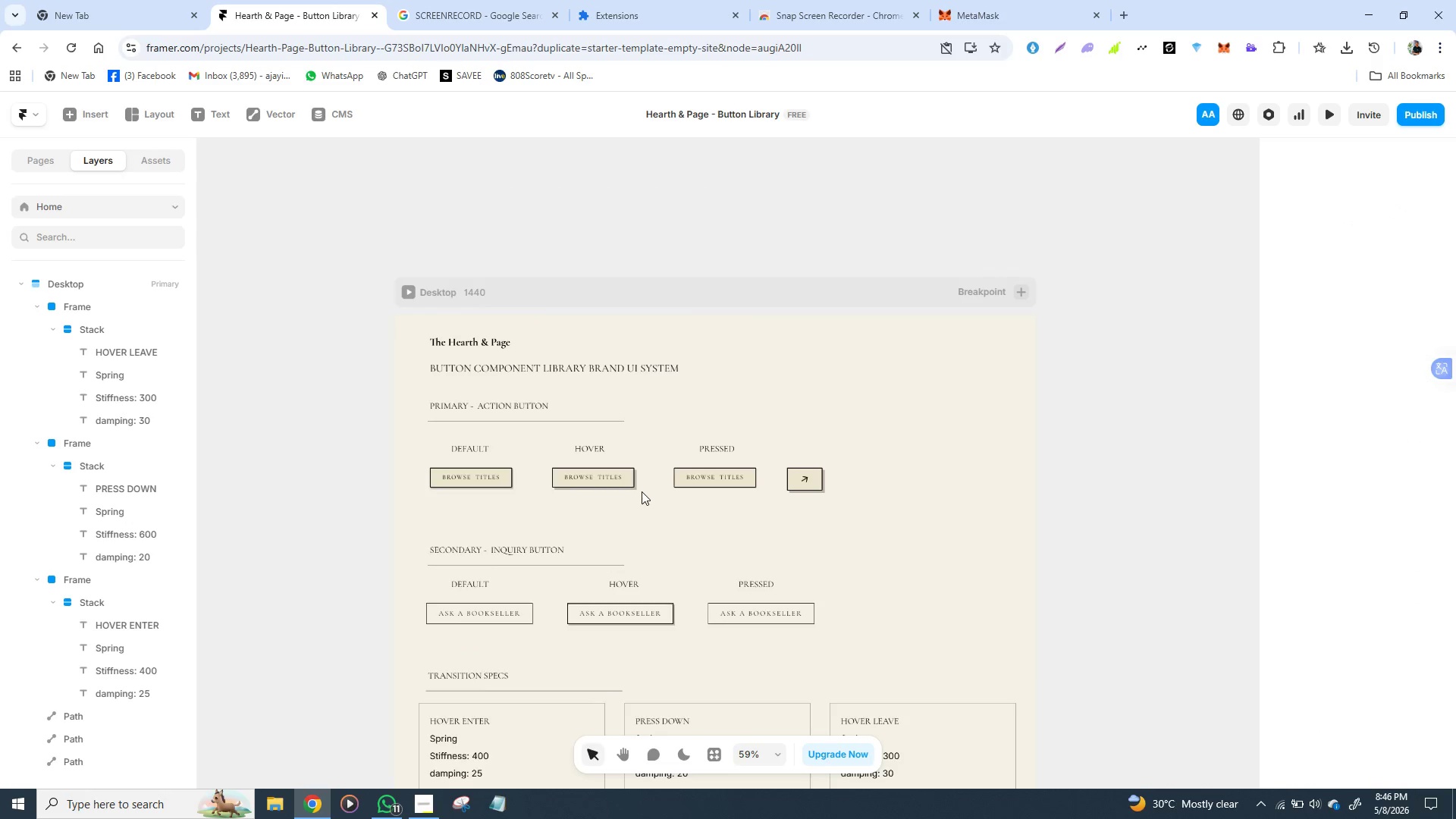 
scroll: coordinate [646, 491], scroll_direction: down, amount: 2.0